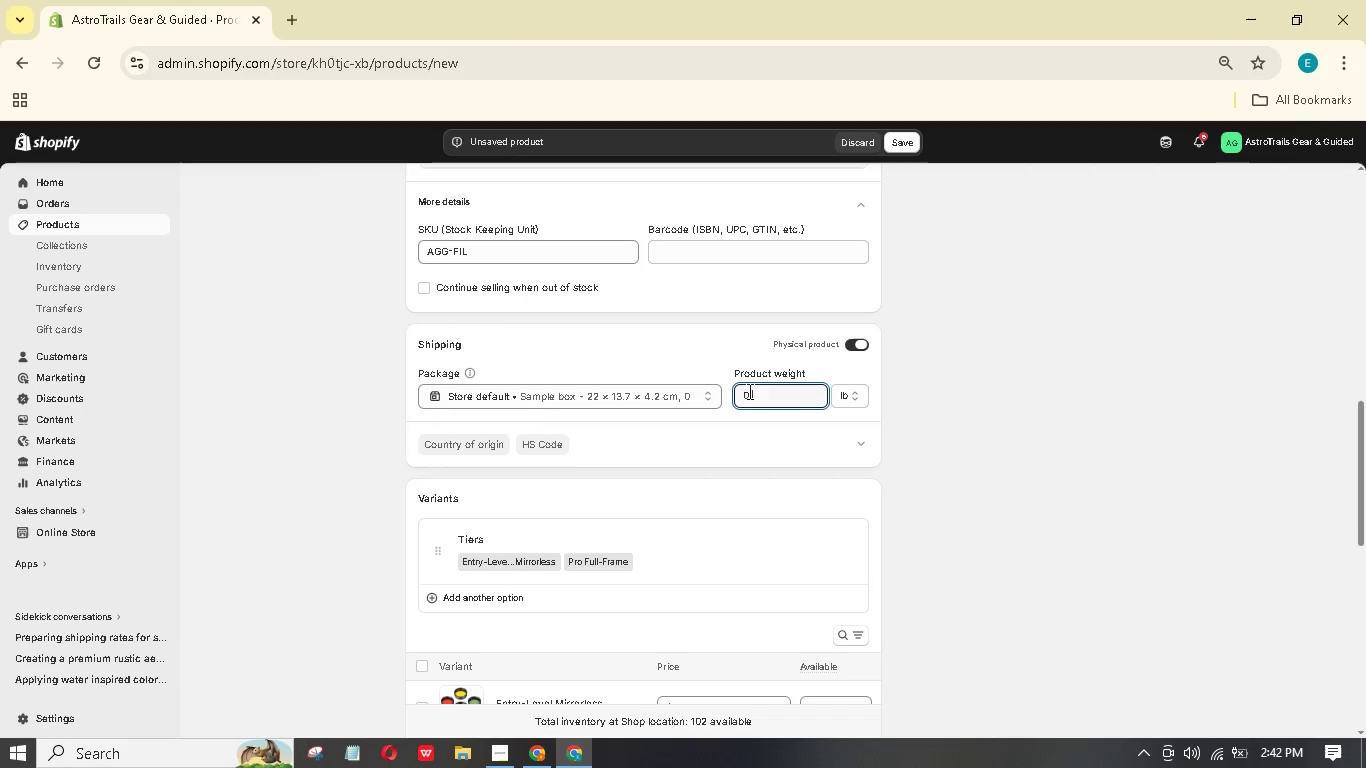 
key(Numpad5)
 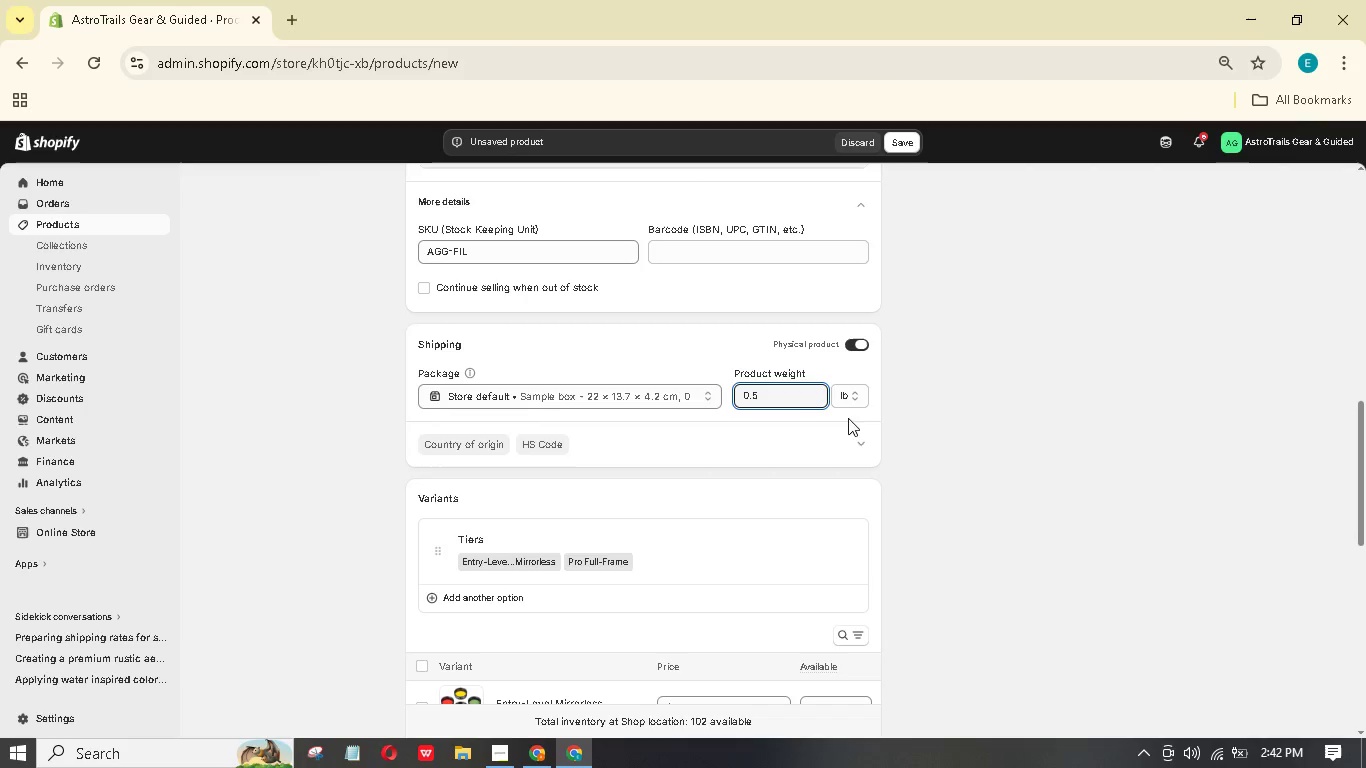 
left_click([947, 428])
 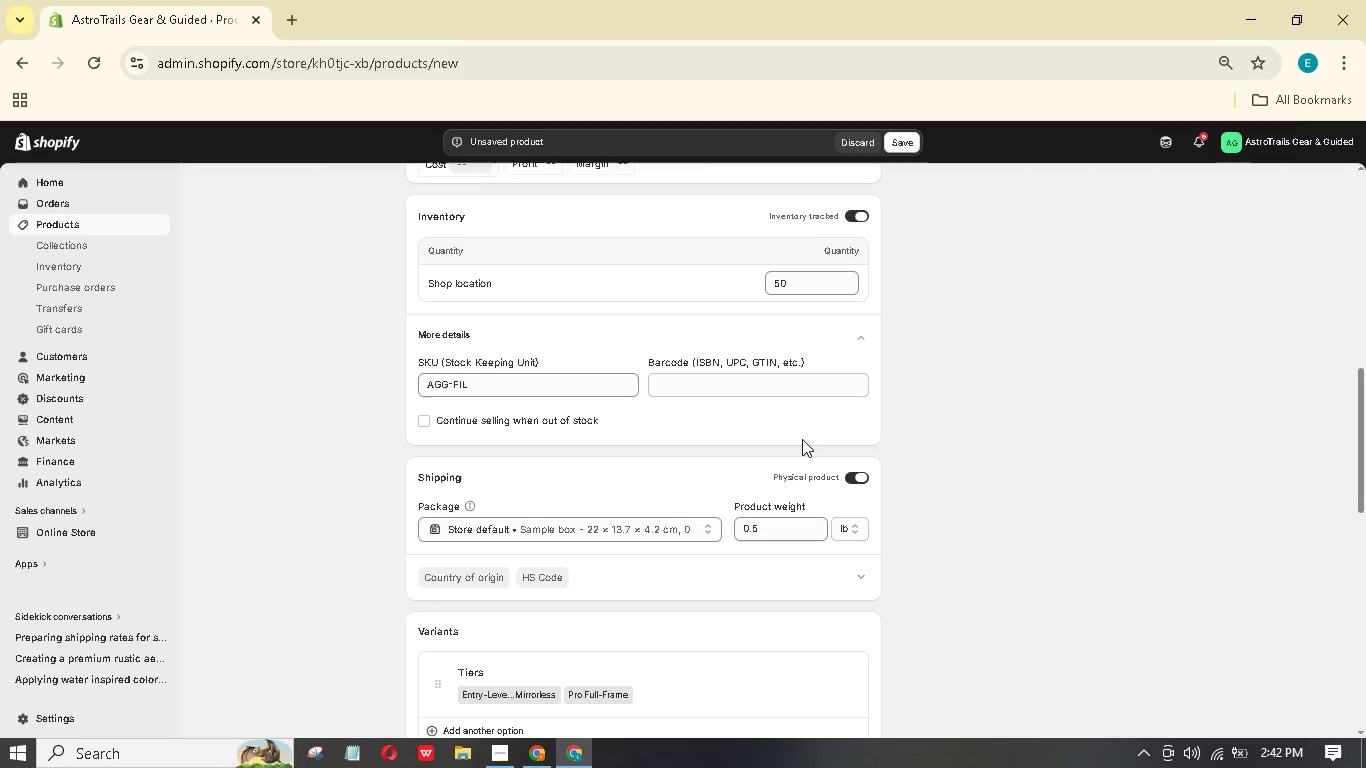 
scroll: coordinate [819, 425], scroll_direction: up, amount: 12.0
 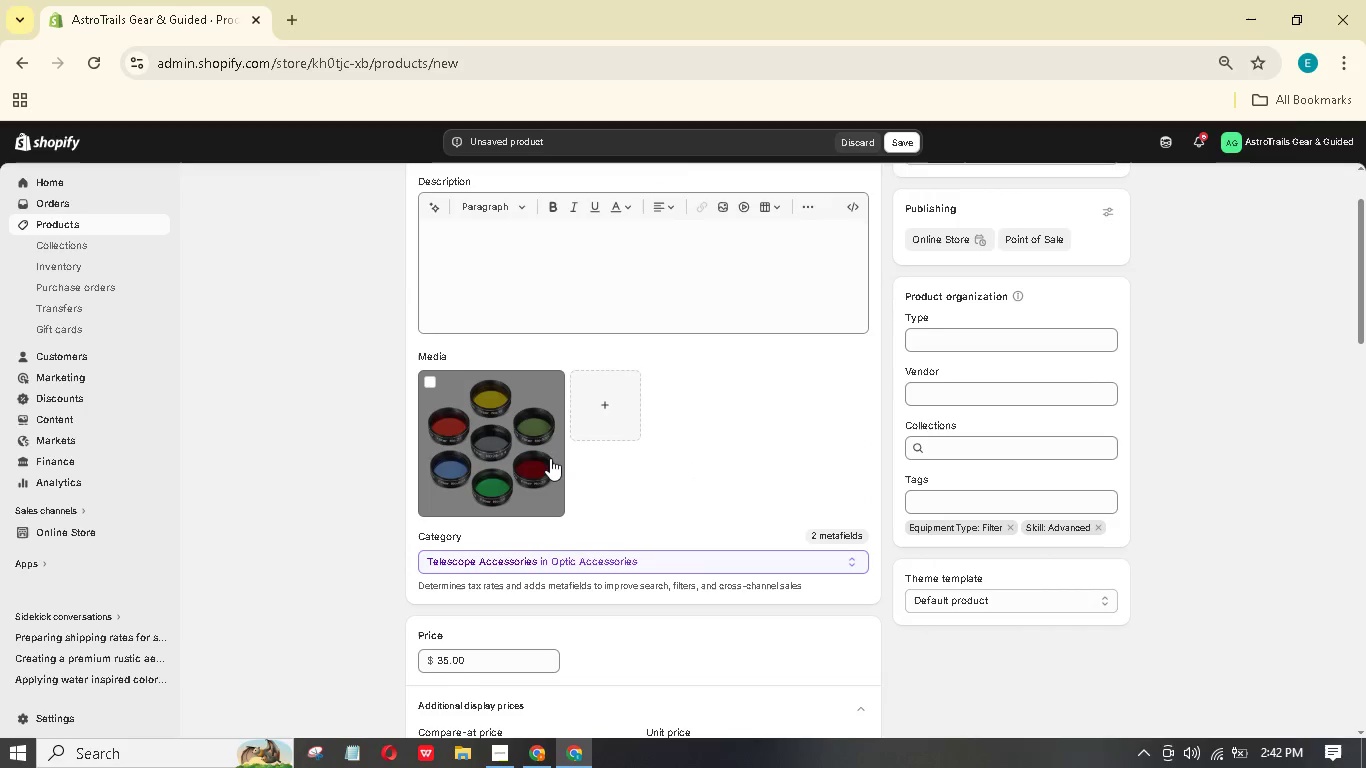 
left_click([545, 235])
 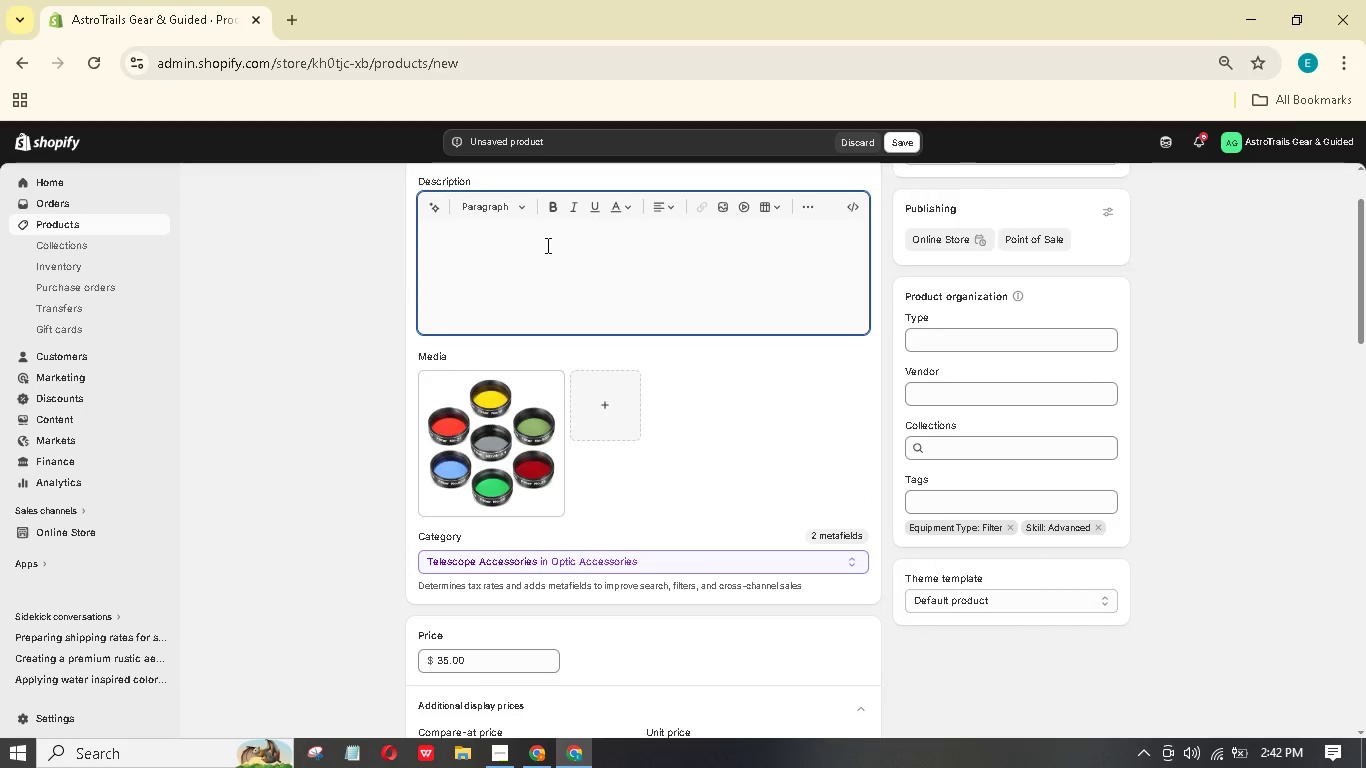 
wait(5.58)
 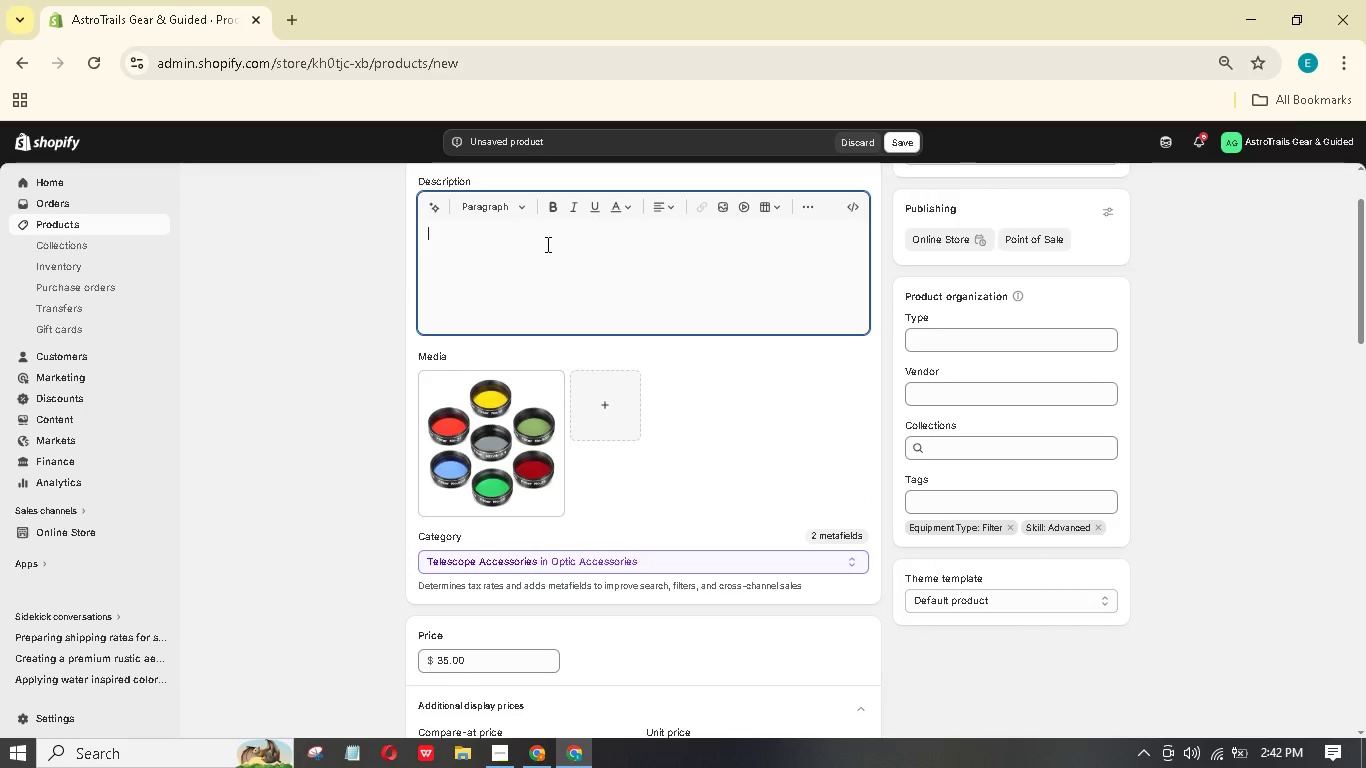 
type(Block Light Pollution, Isolate Nebulae)
 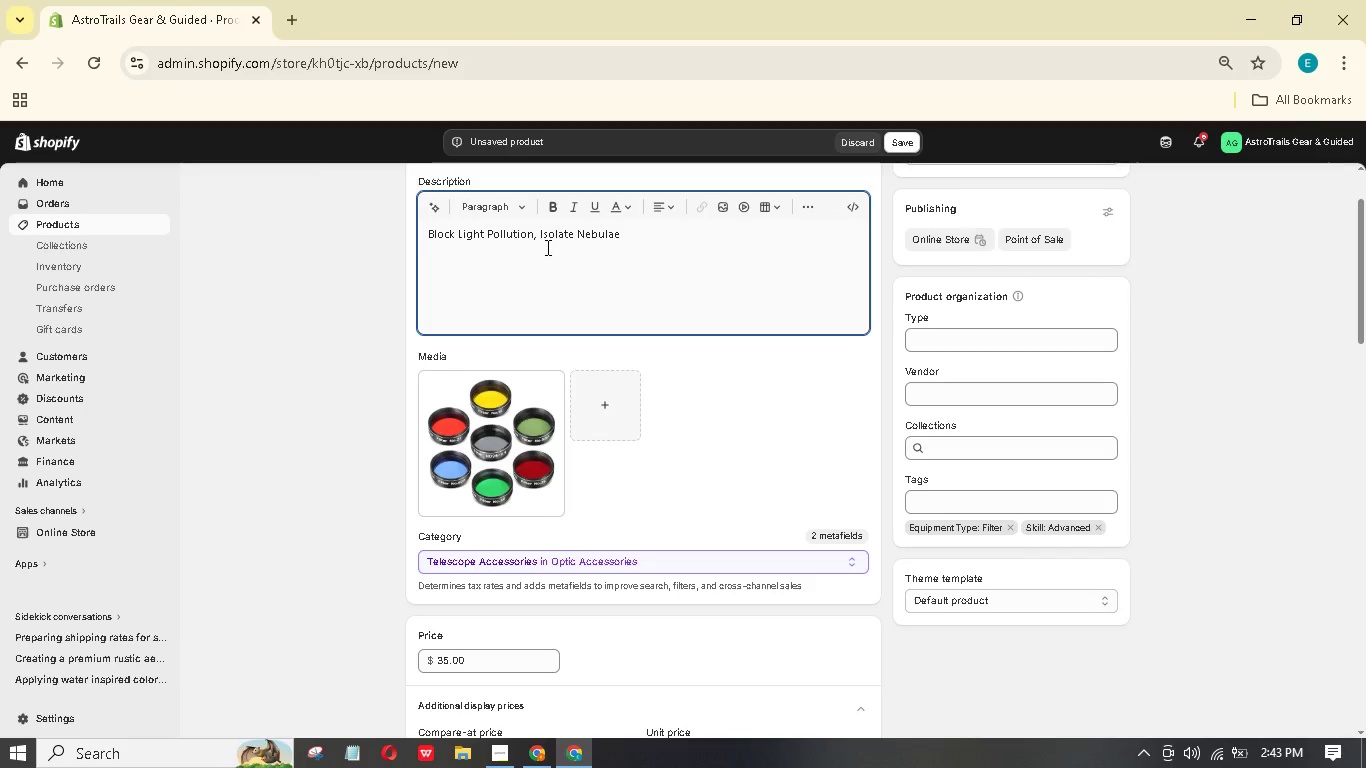 
key(Enter)
 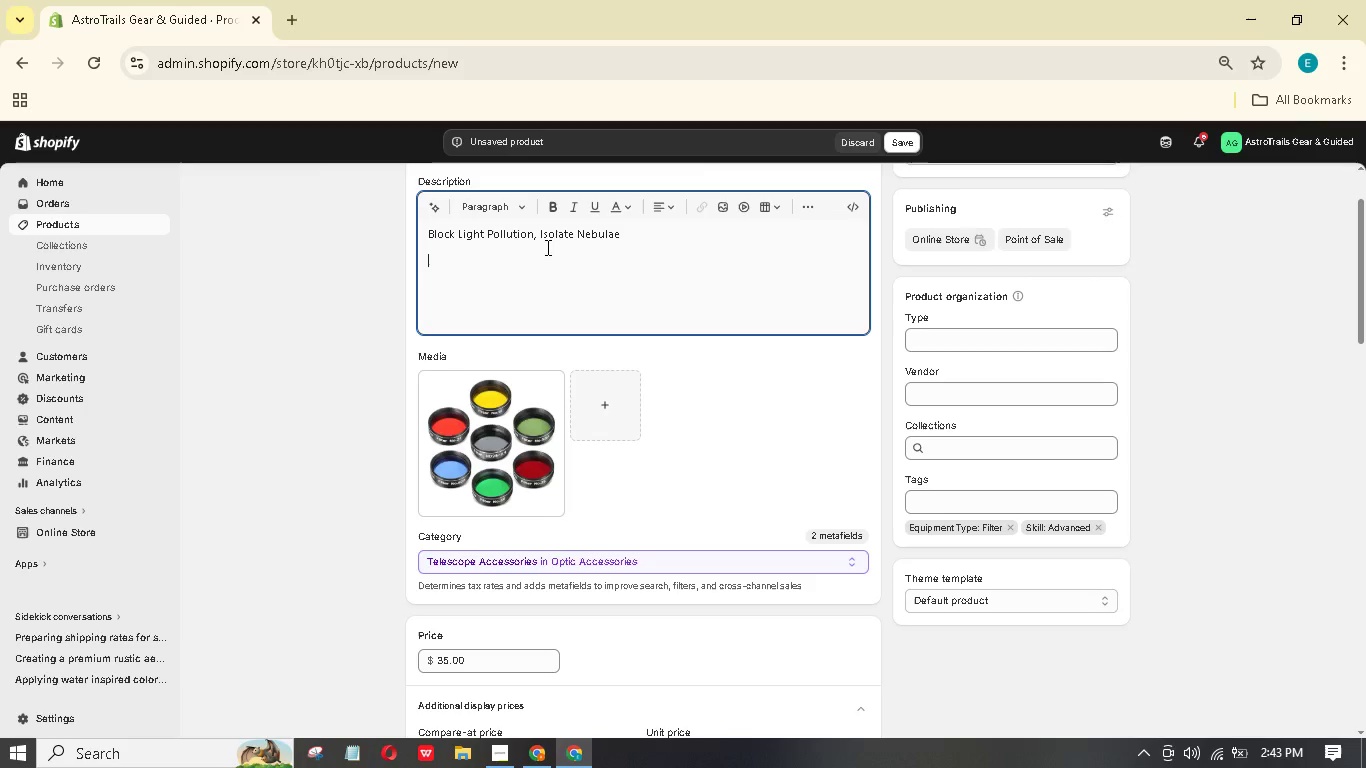 
type(High-quality filters are expensive )
 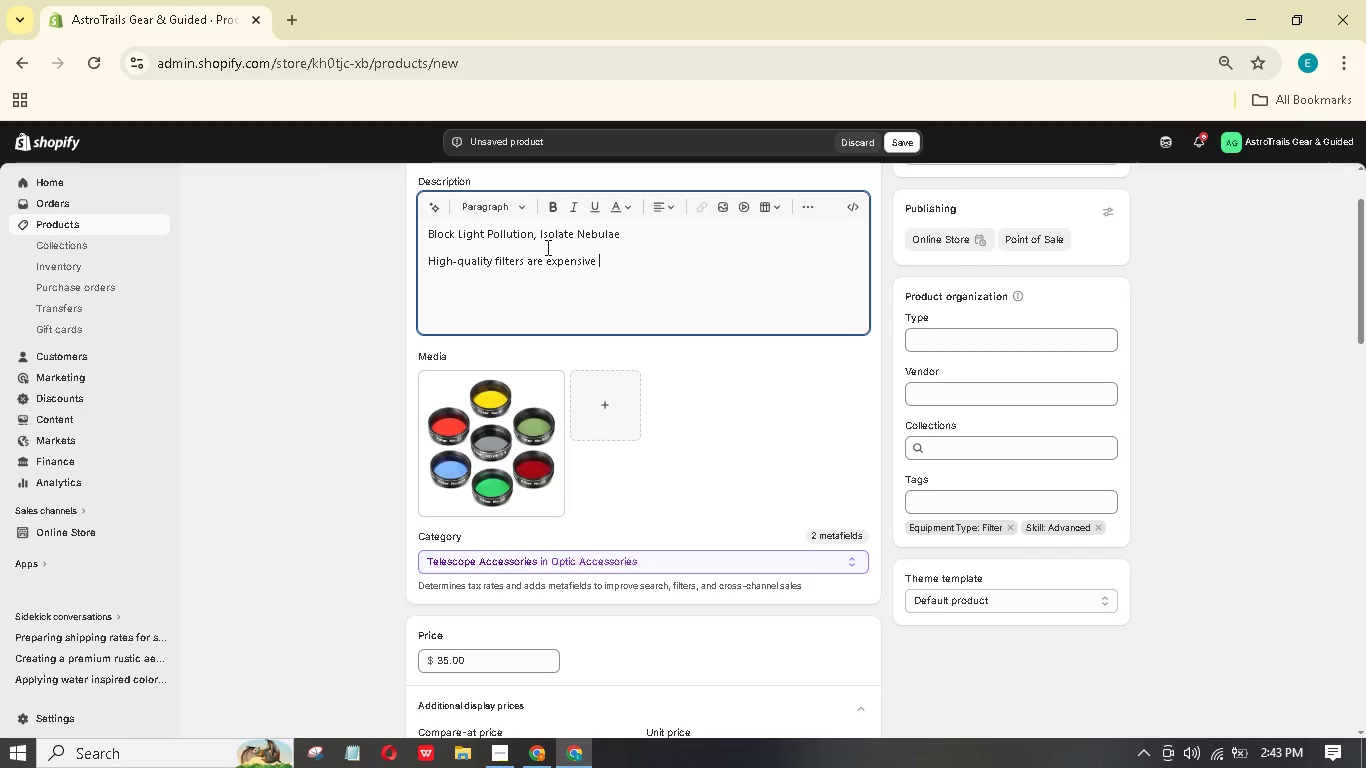 
wait(5.19)
 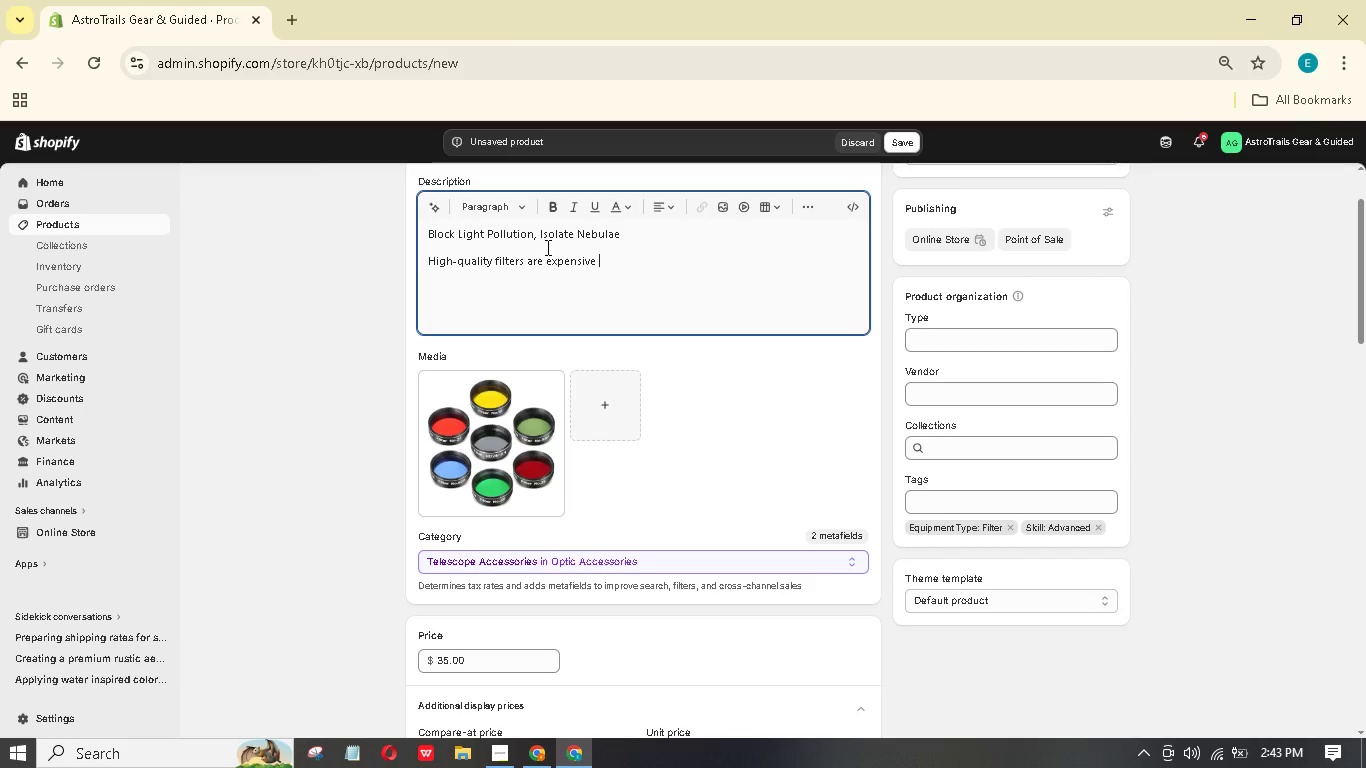 
type(($200)
 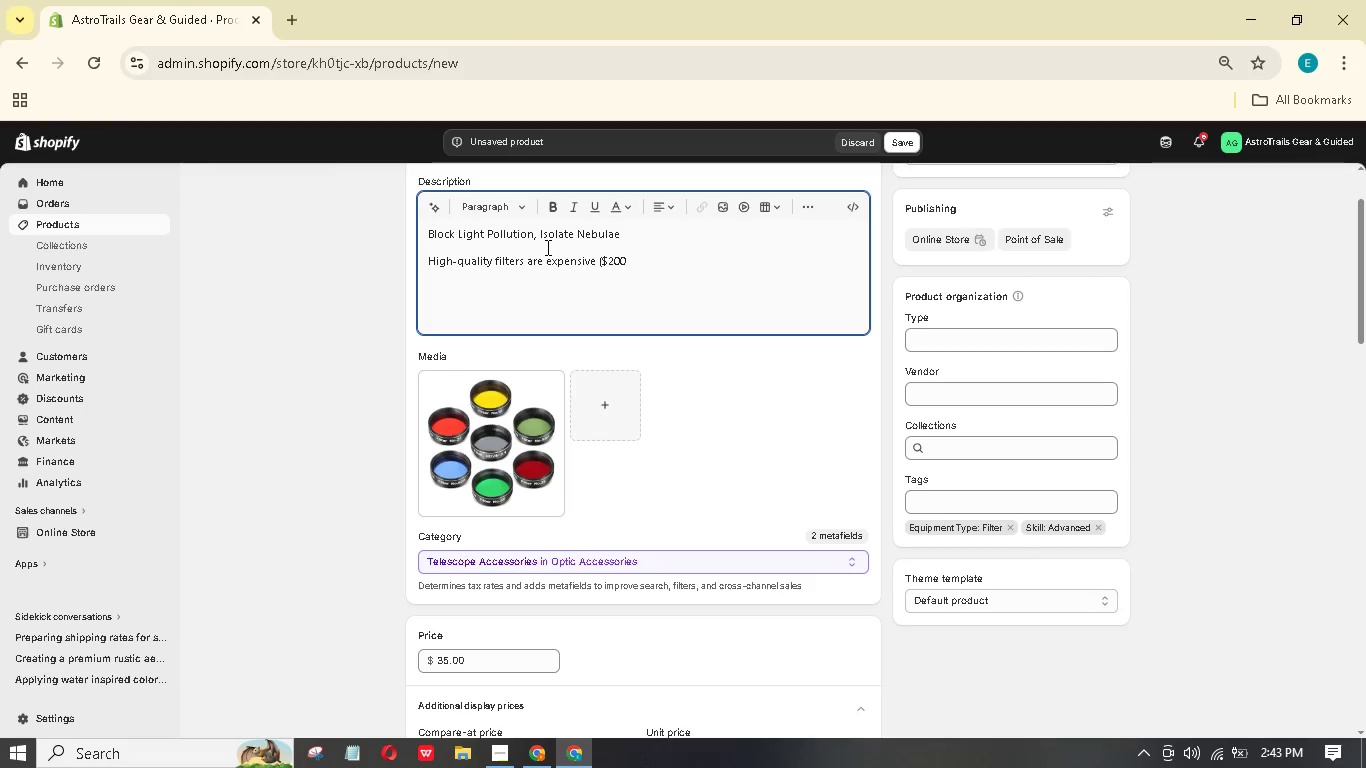 
type(). This kit lets you test before)
 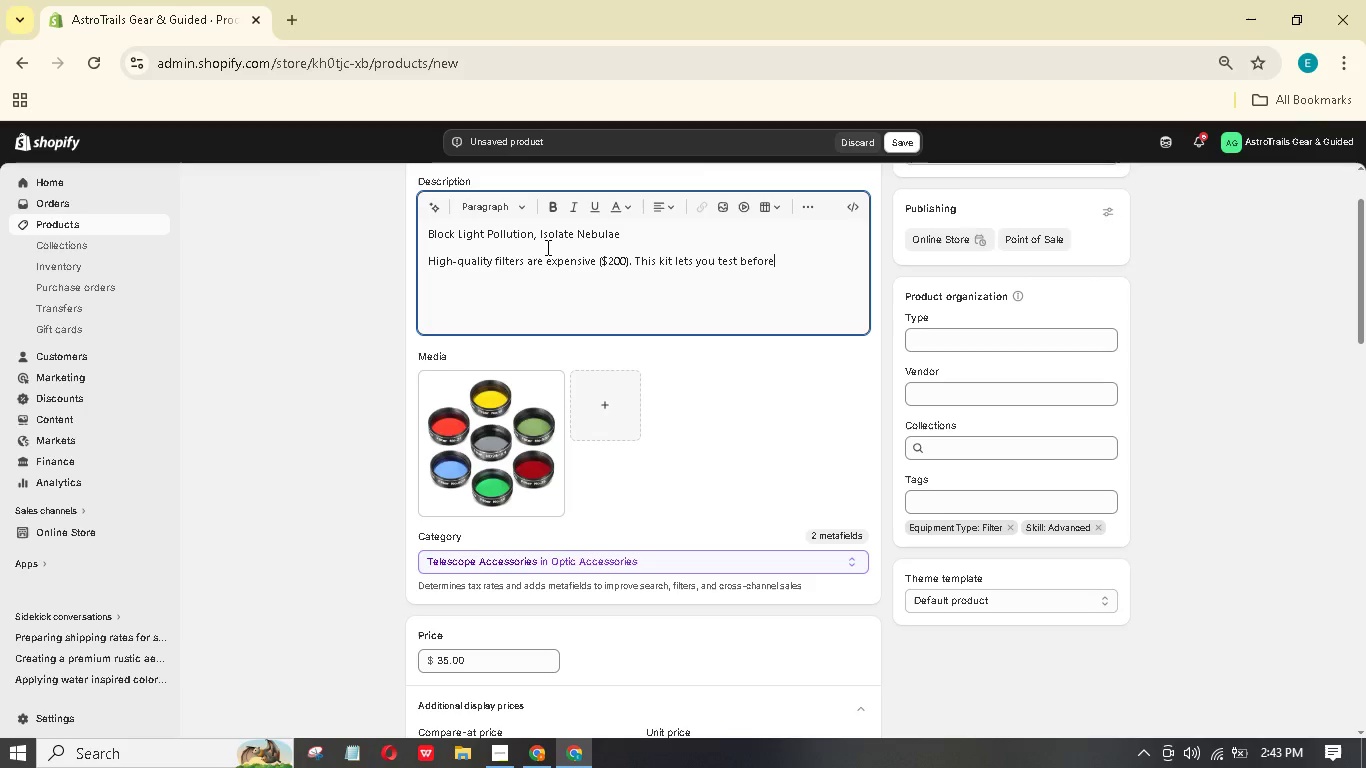 
wait(14.83)
 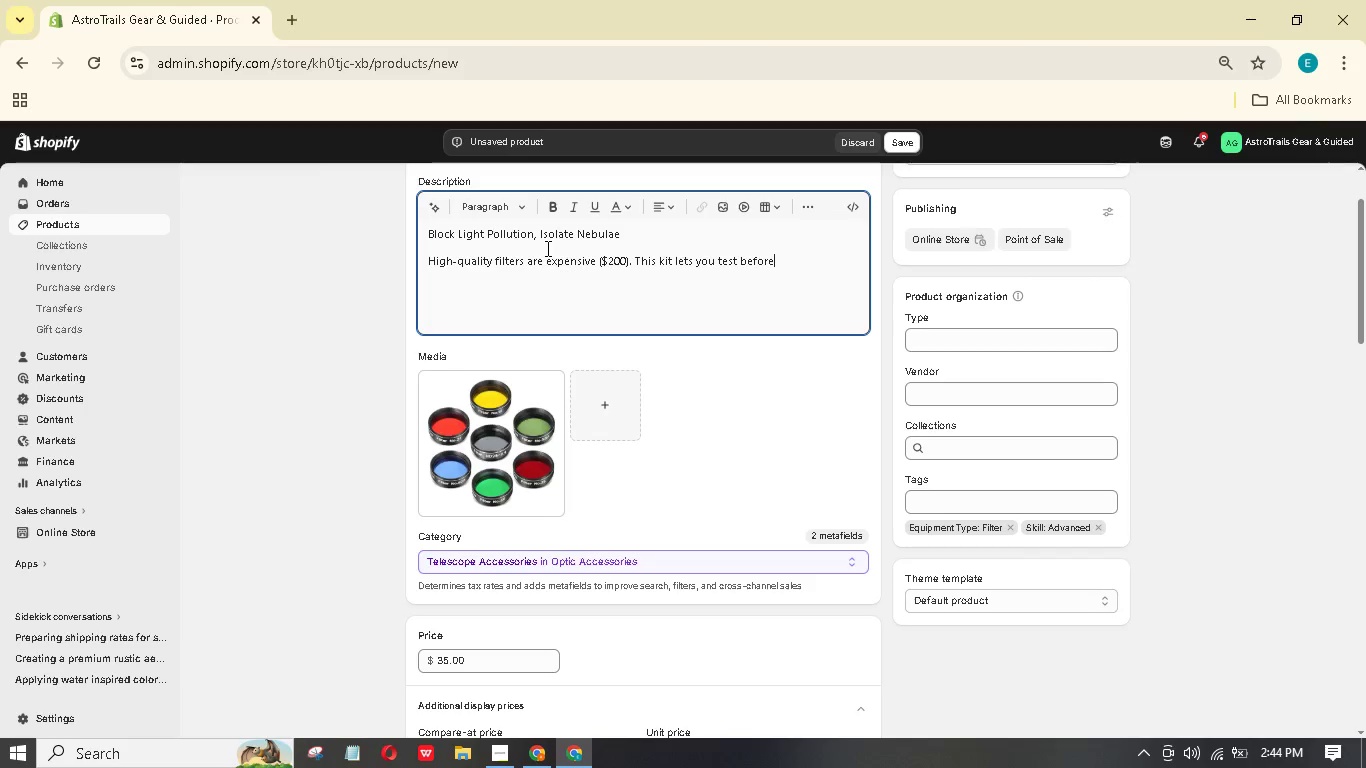 
left_click([807, 263])
 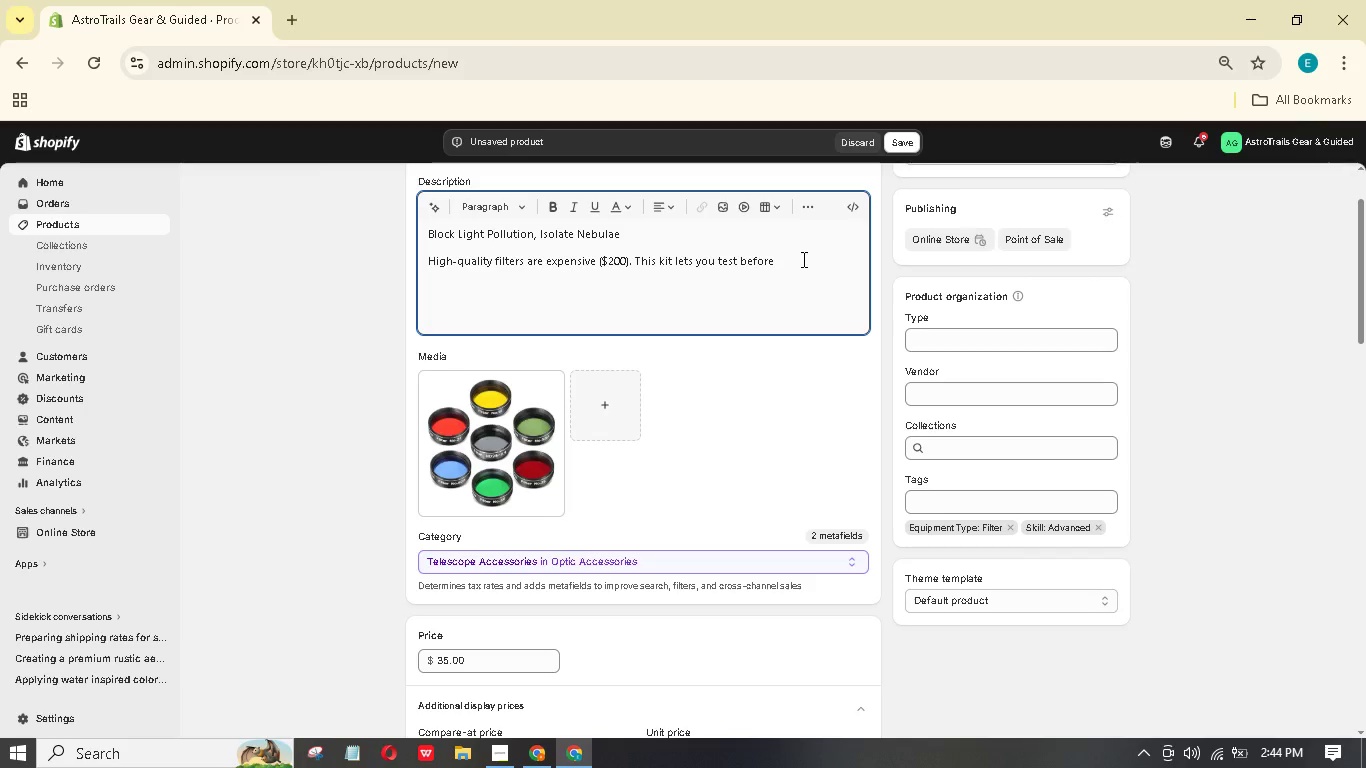 
type( but)
key(Backspace)
type(ying.)
 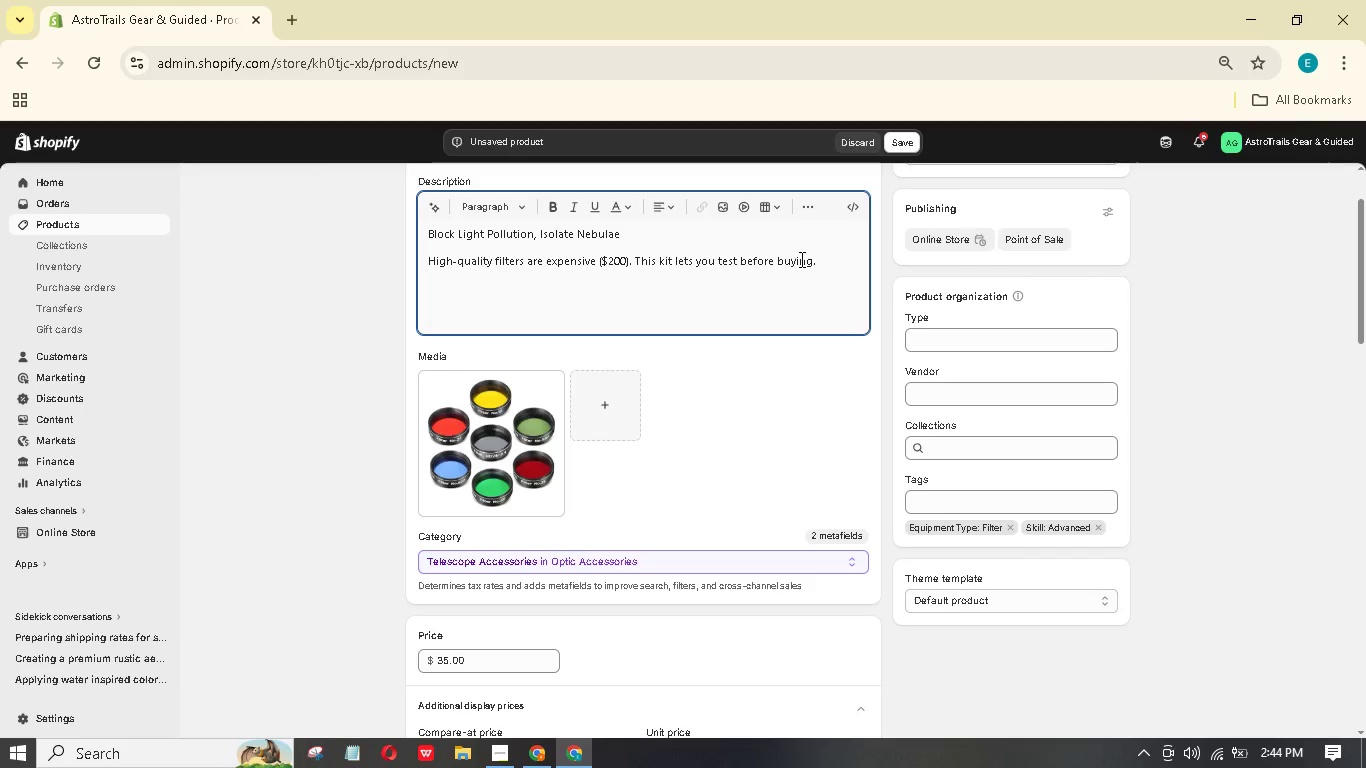 
key(Enter)
 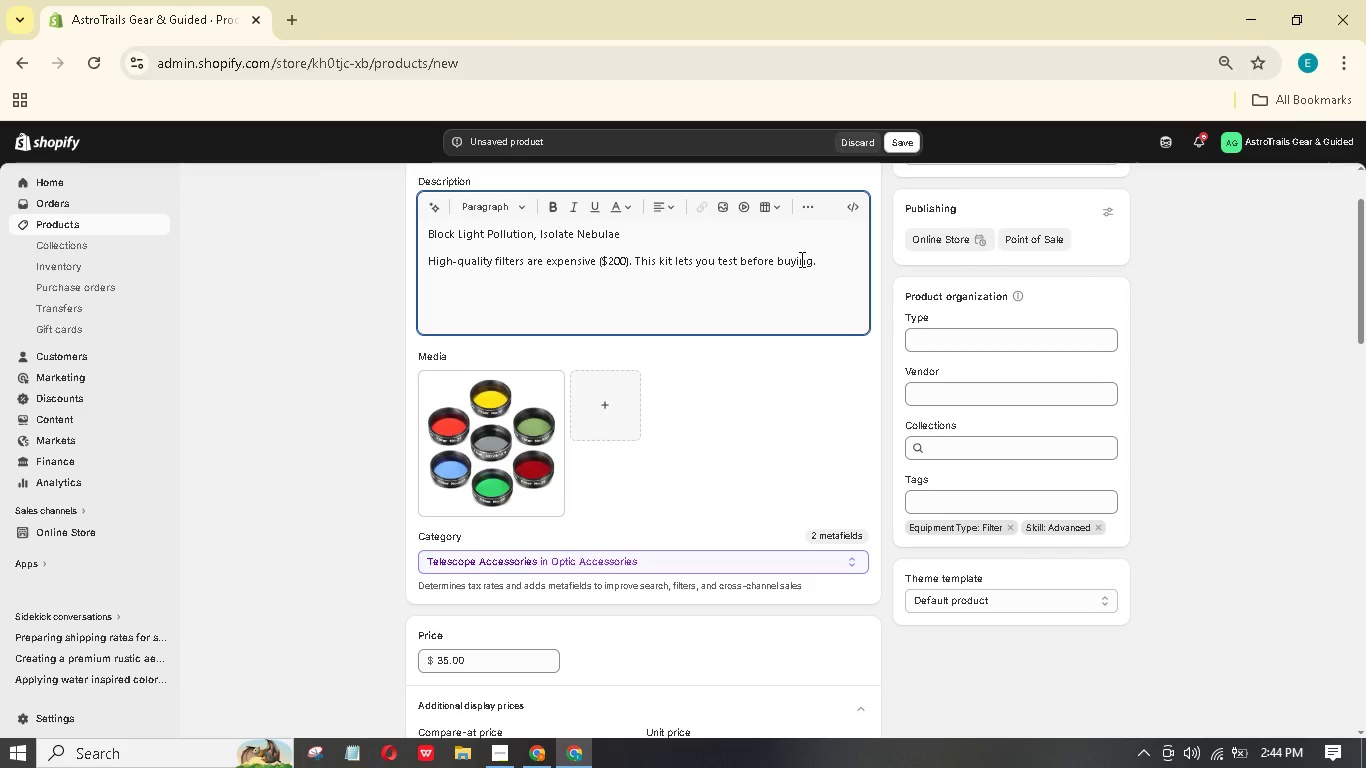 
type(Vs)
key(Backspace)
type(arint Differences)
 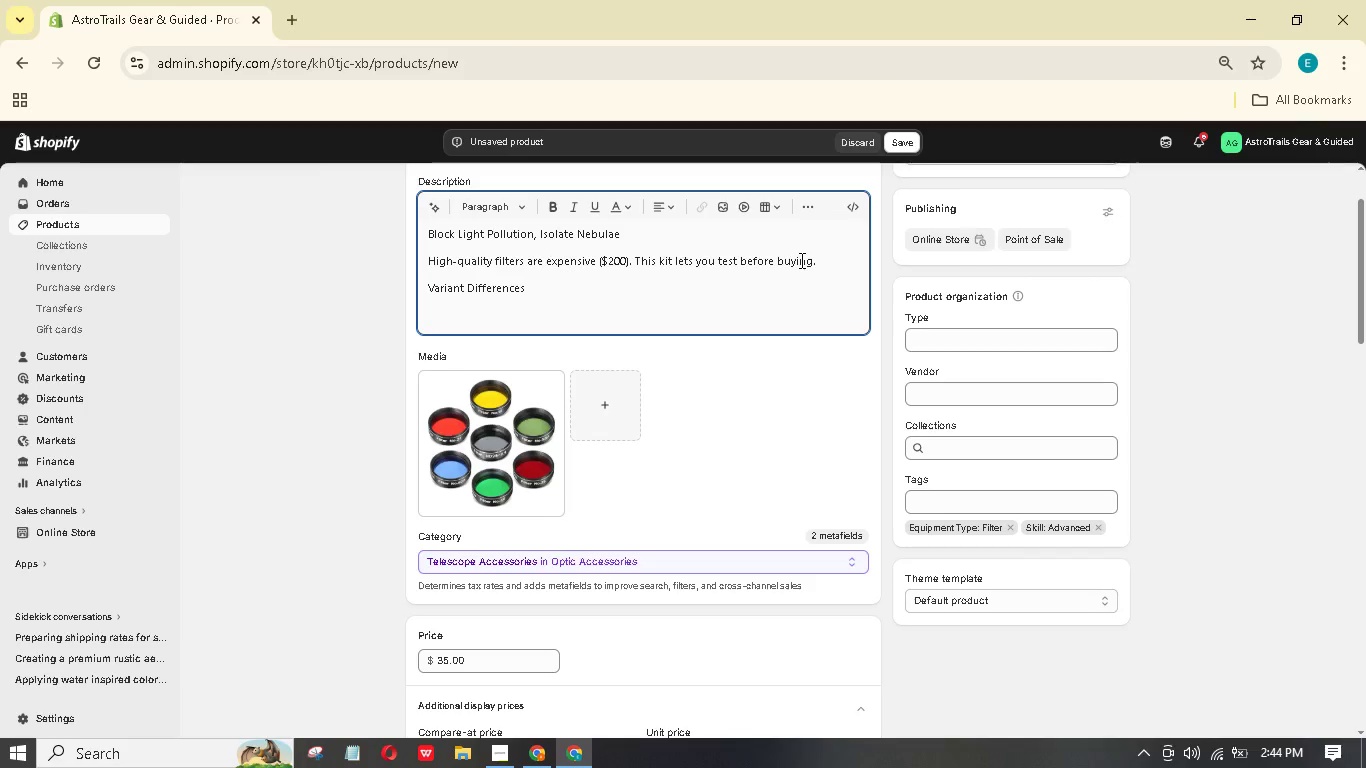 
scroll: coordinate [805, 264], scroll_direction: down, amount: 1.0
 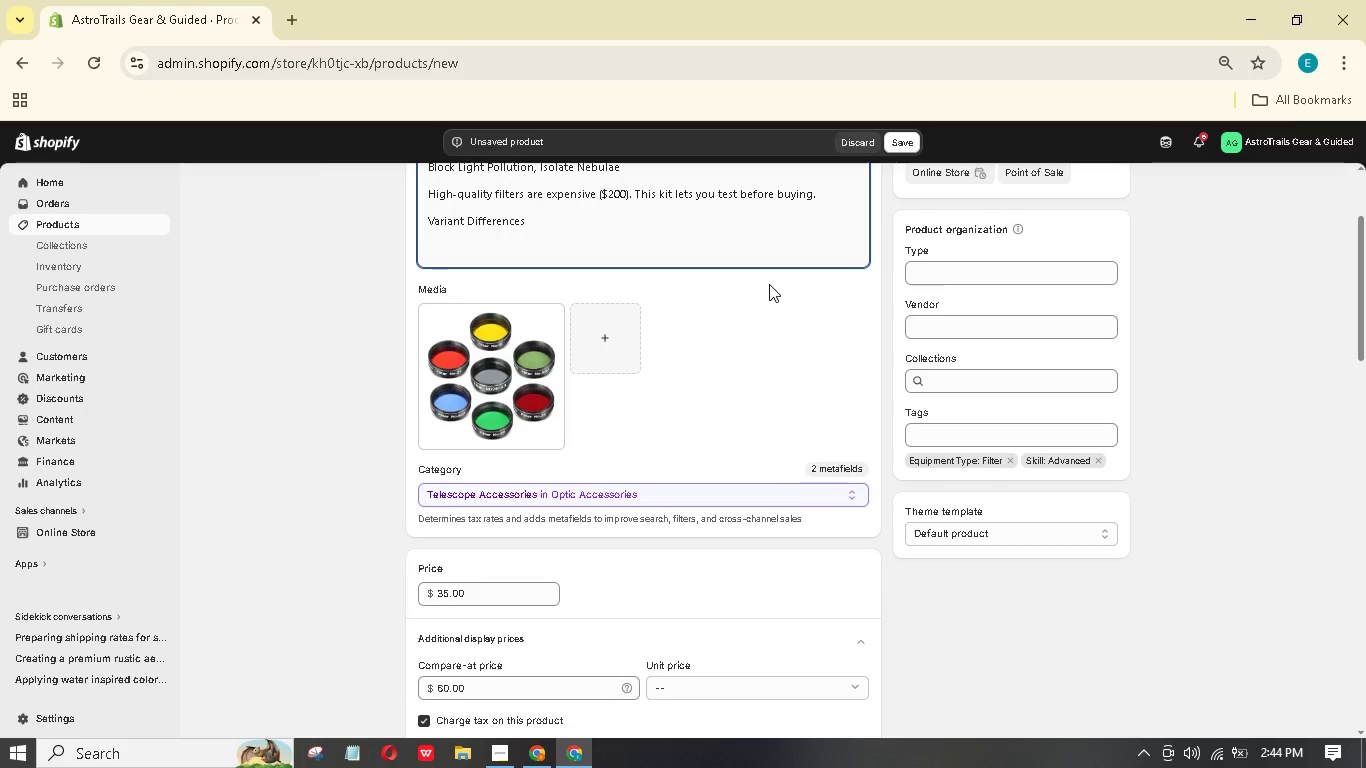 
scroll: coordinate [768, 284], scroll_direction: up, amount: 1.0
 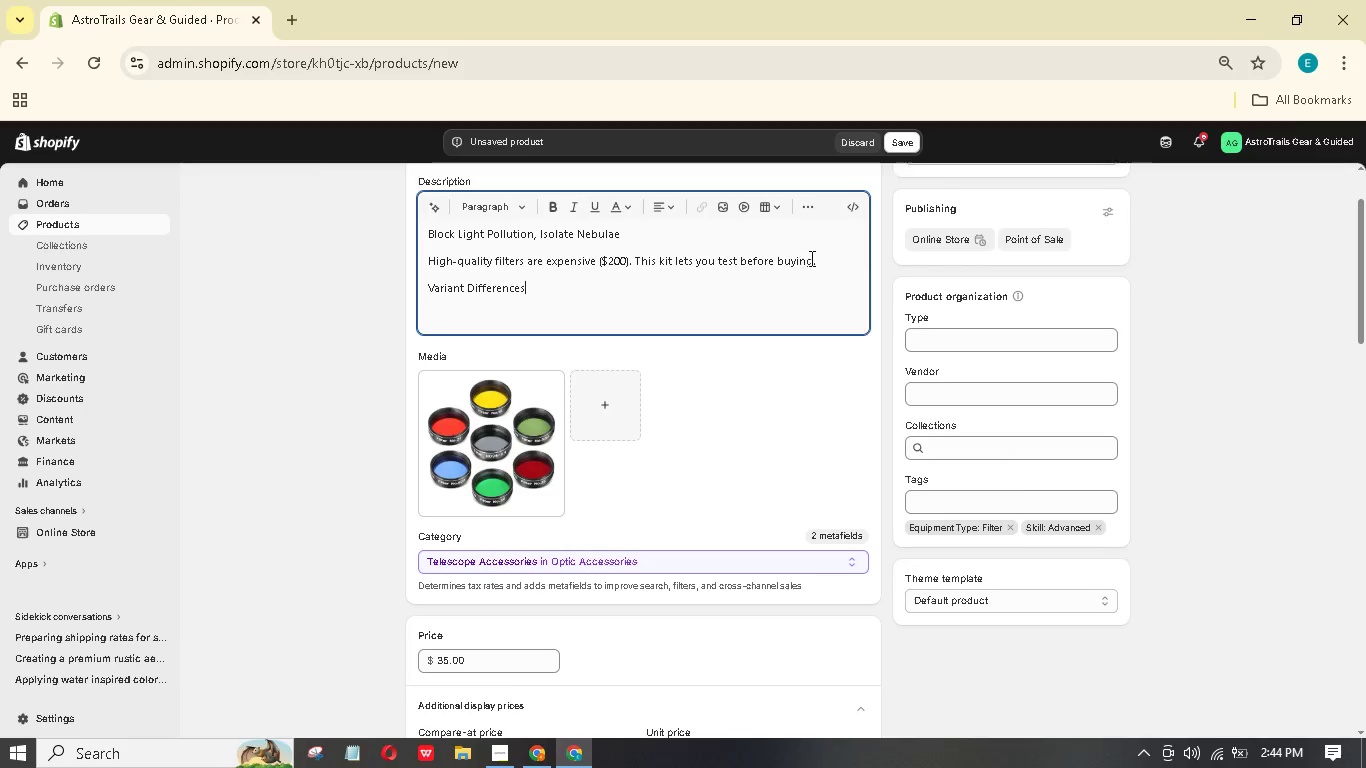 
left_click([827, 262])
 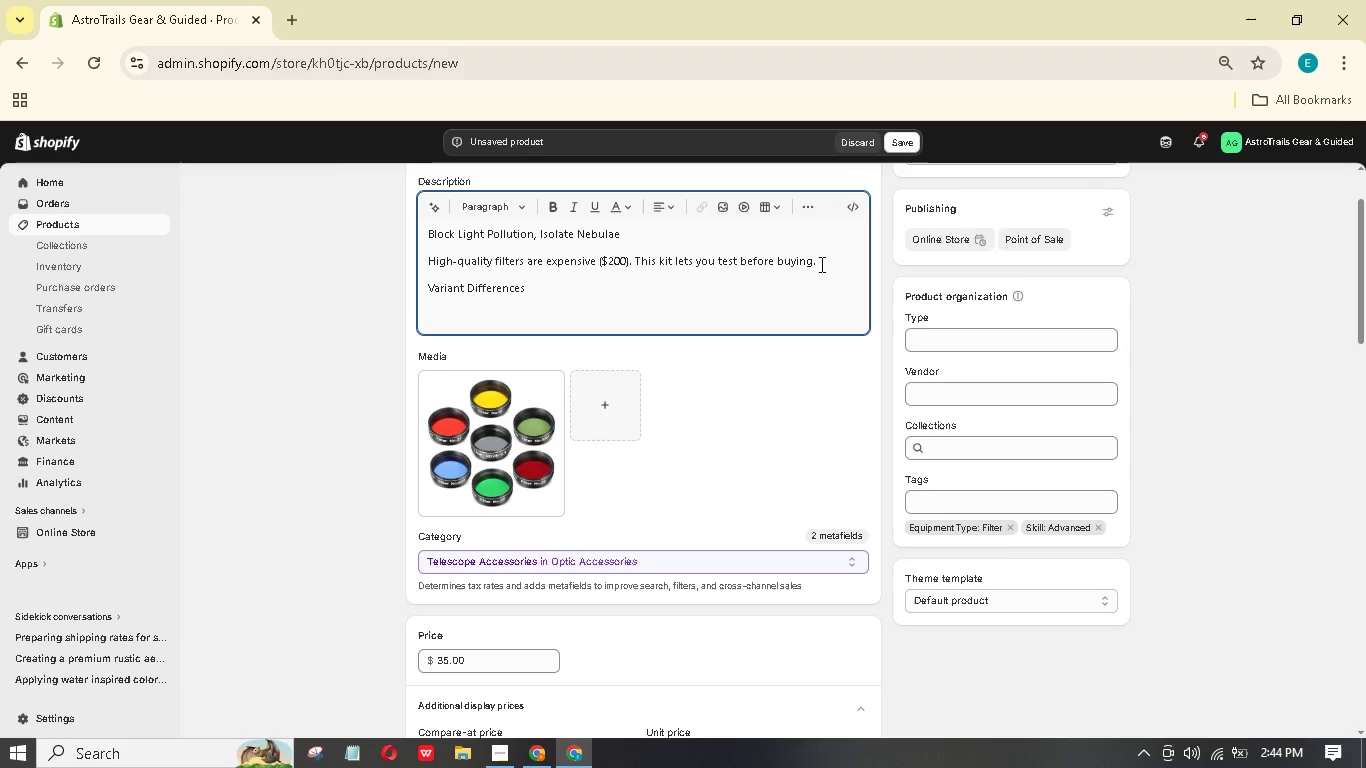 
key(Enter)
 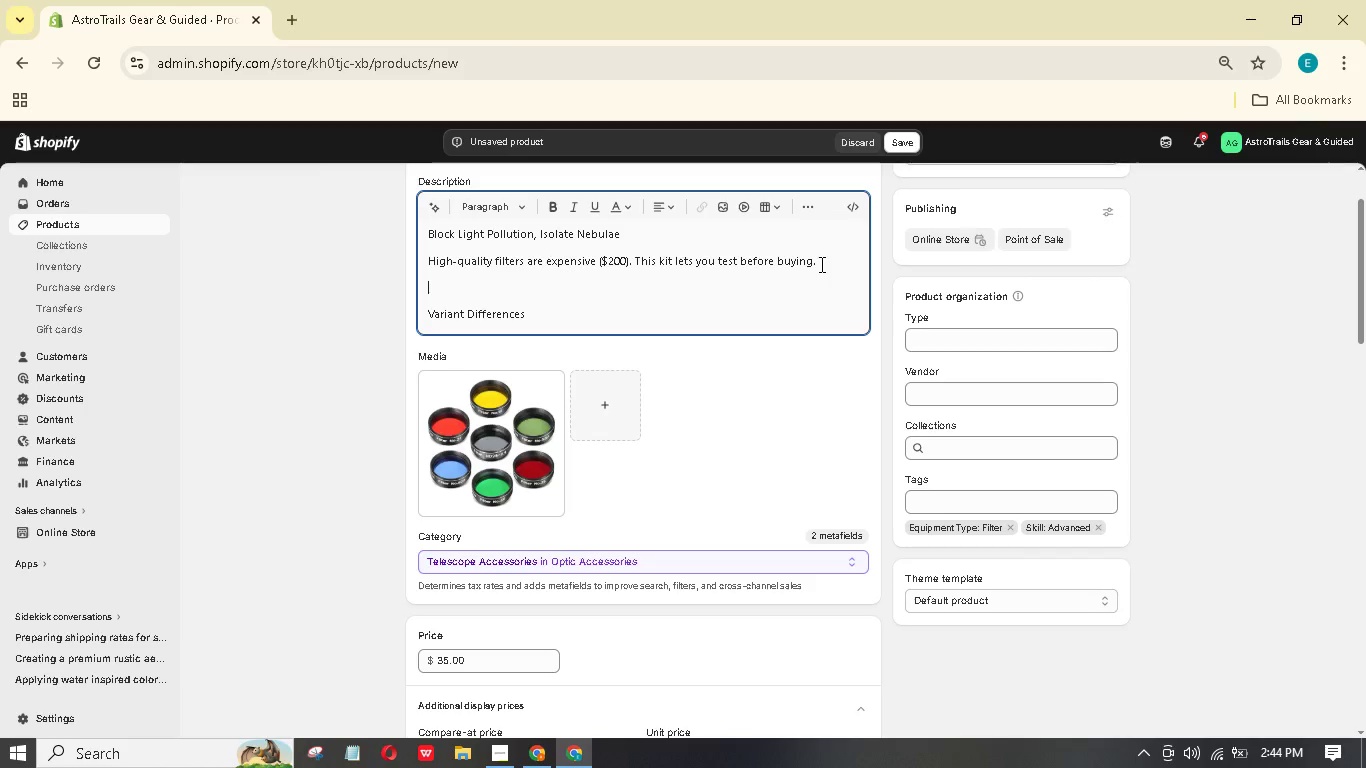 
key(ArrowLeft)
 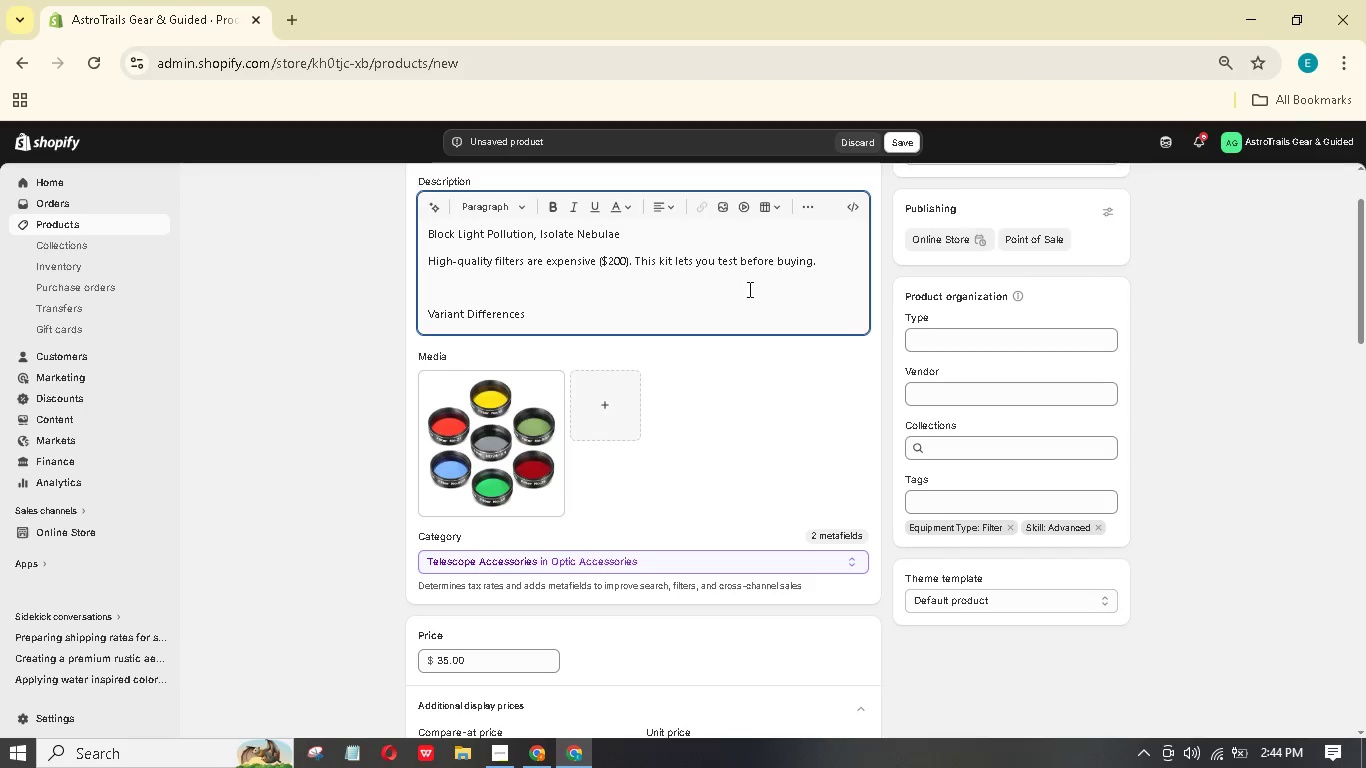 
left_click([685, 313])
 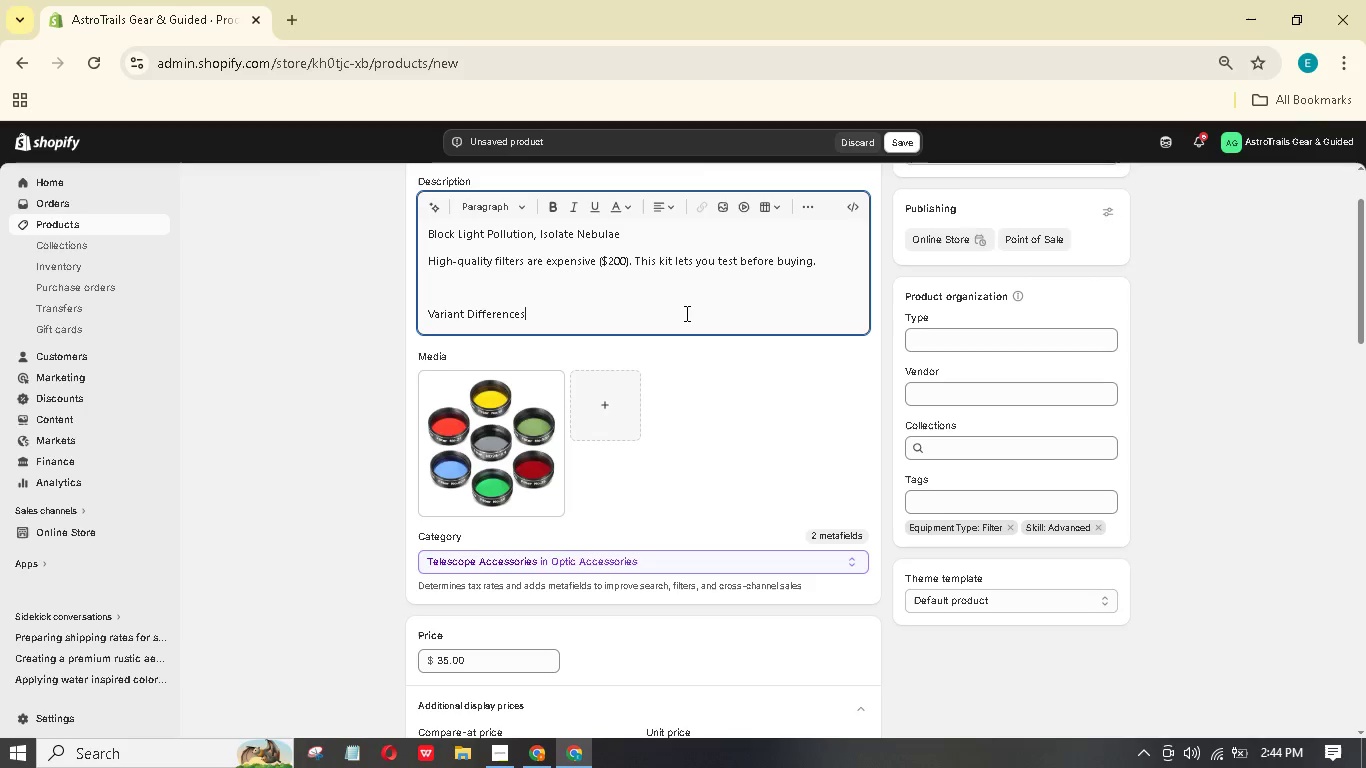 
key(Shift+ShiftRight)
 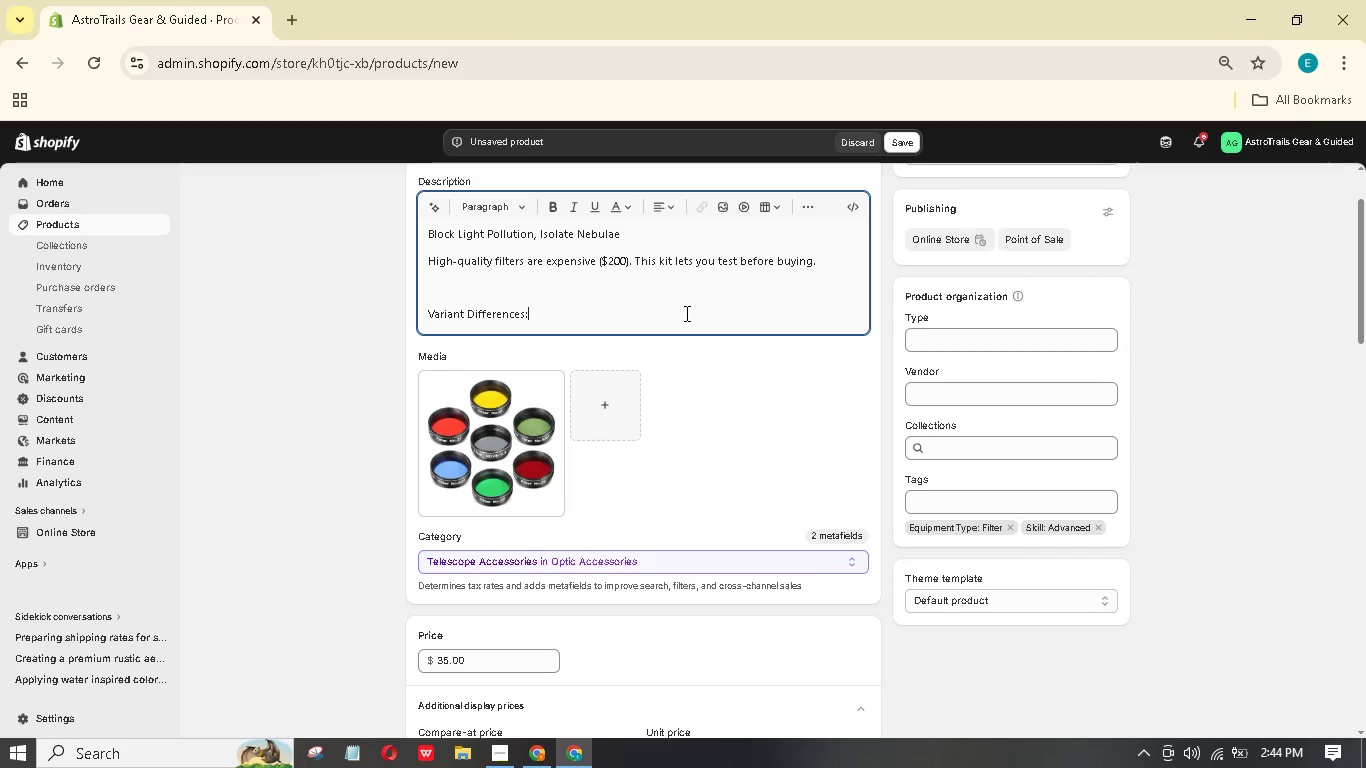 
key(Shift+Semicolon)
 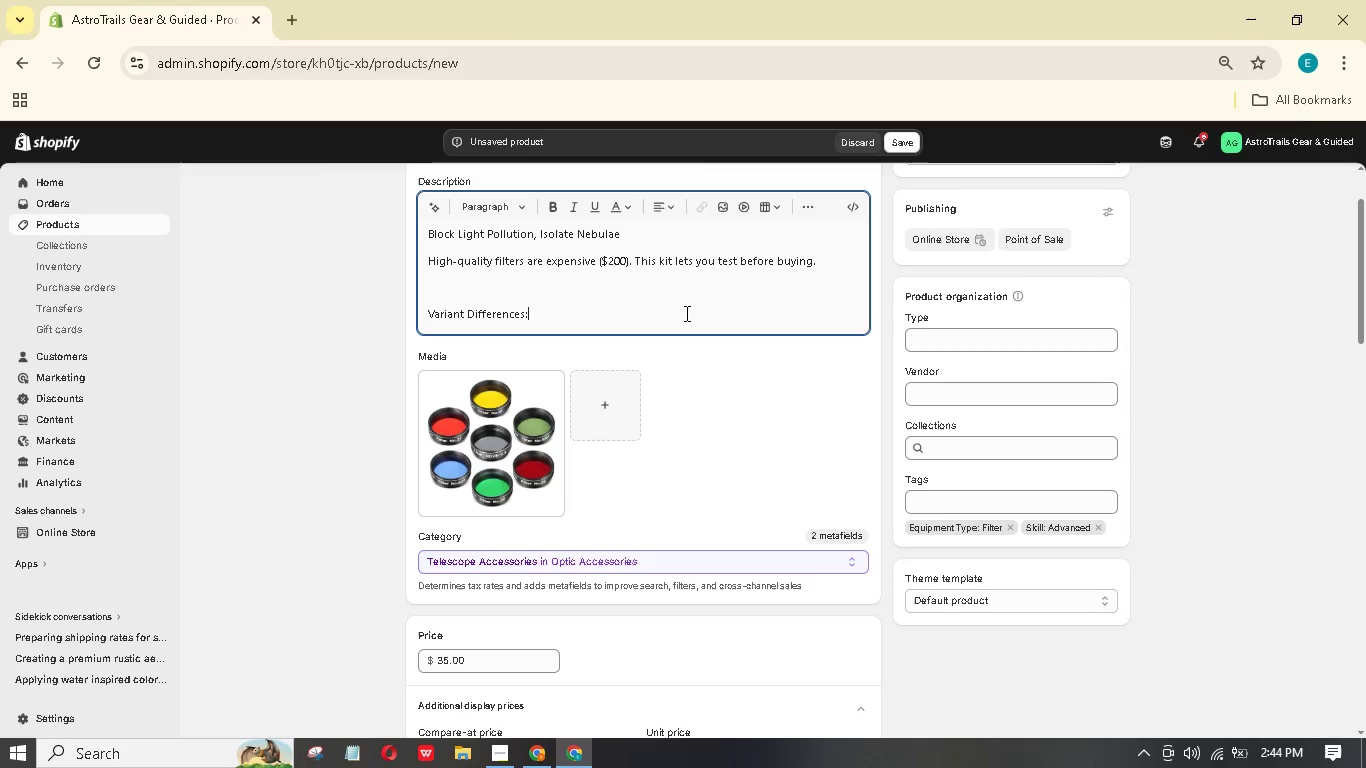 
key(Minus)
 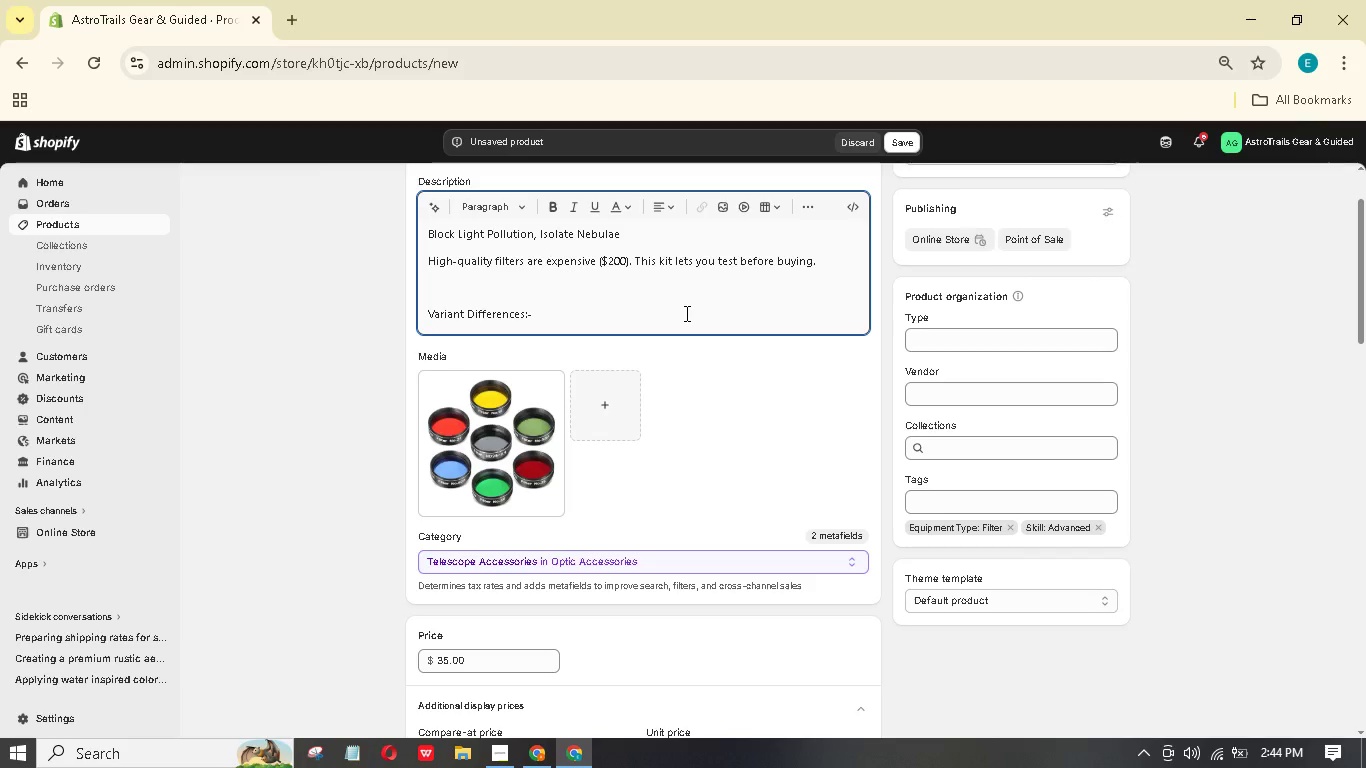 
key(Enter)
 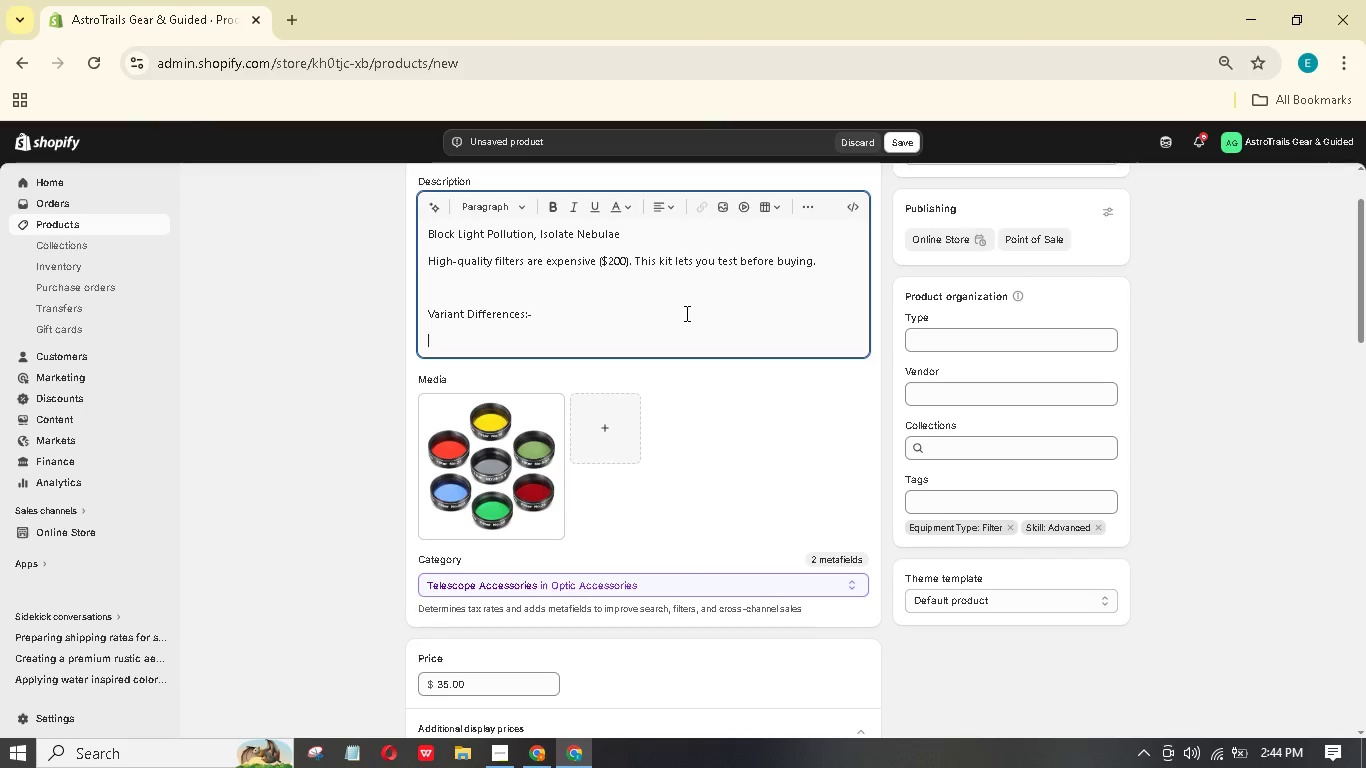 
wait(5.26)
 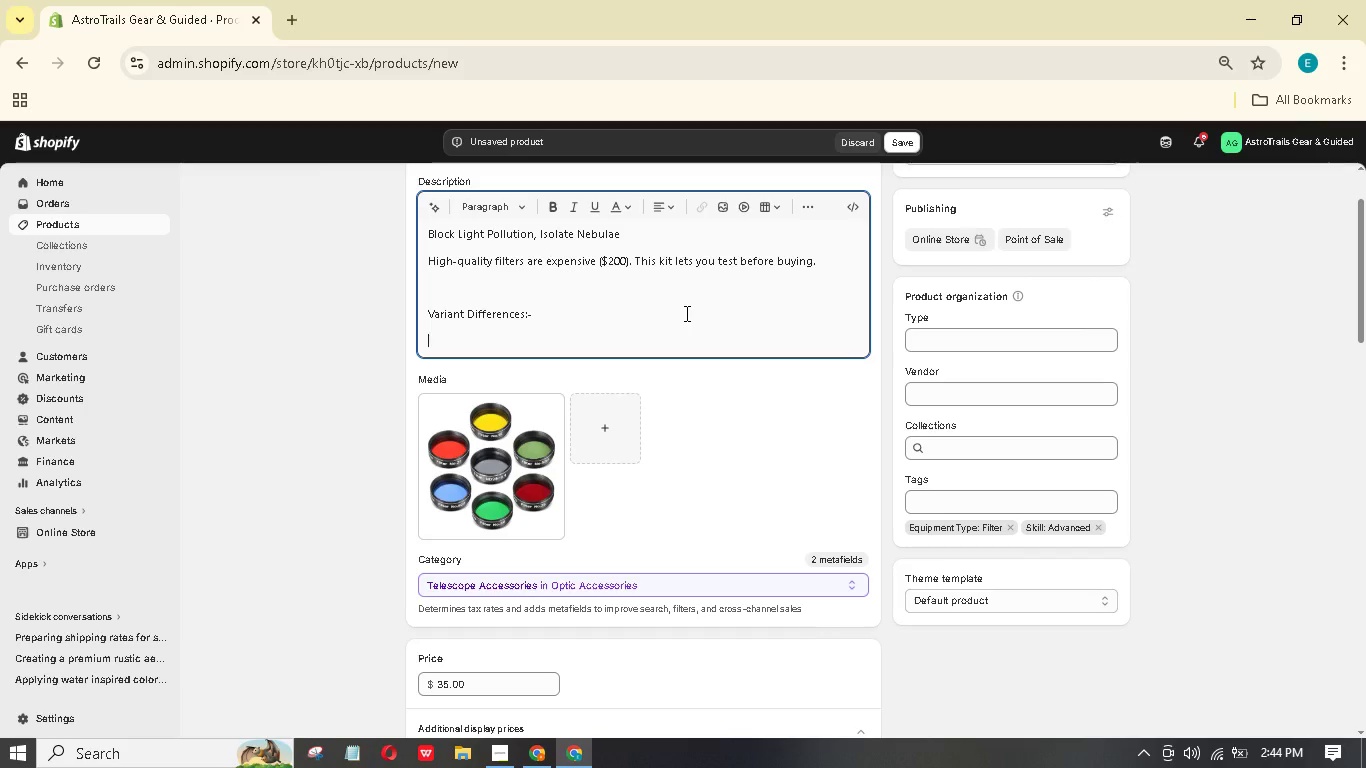 
type(ENty)
key(Backspace)
key(Backspace)
key(Backspace)
key(Backspace)
type(ntry-Level Mirrorless)
 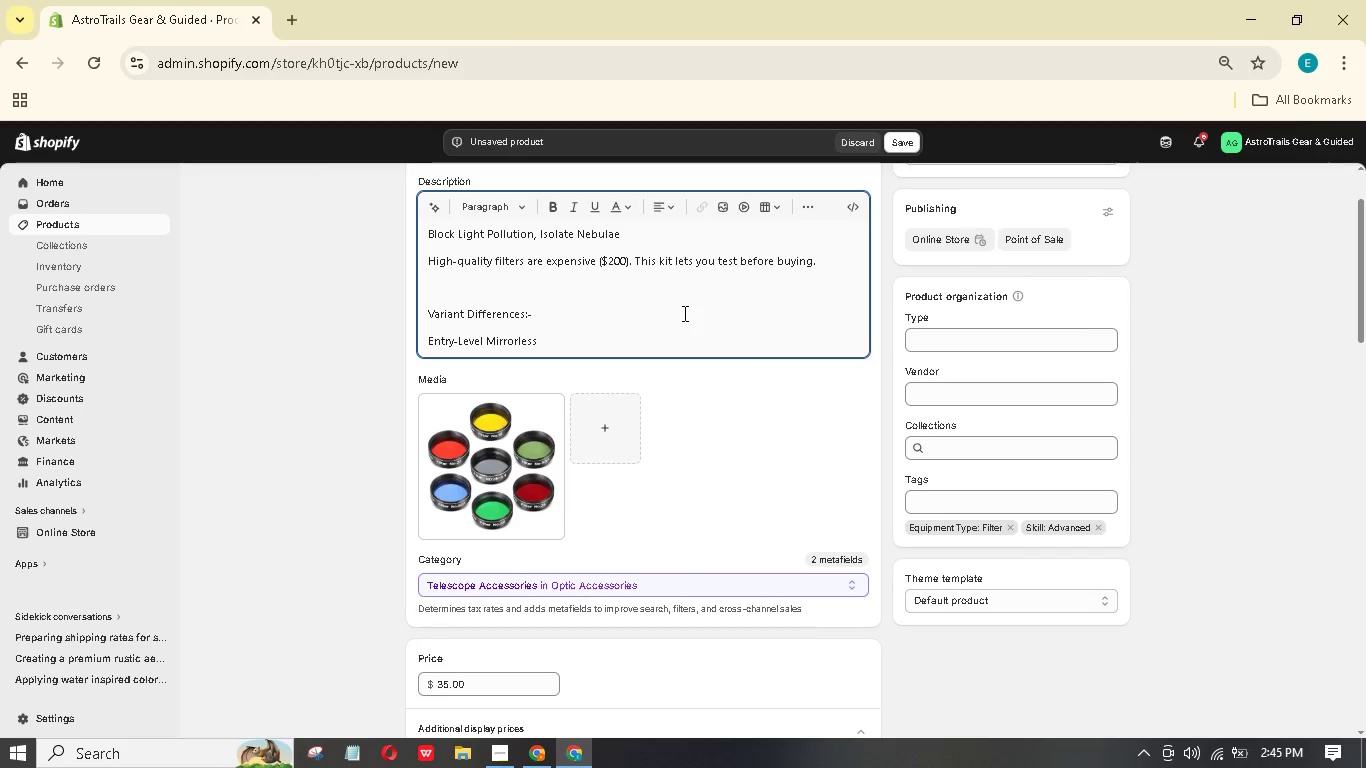 
key(Enter)
 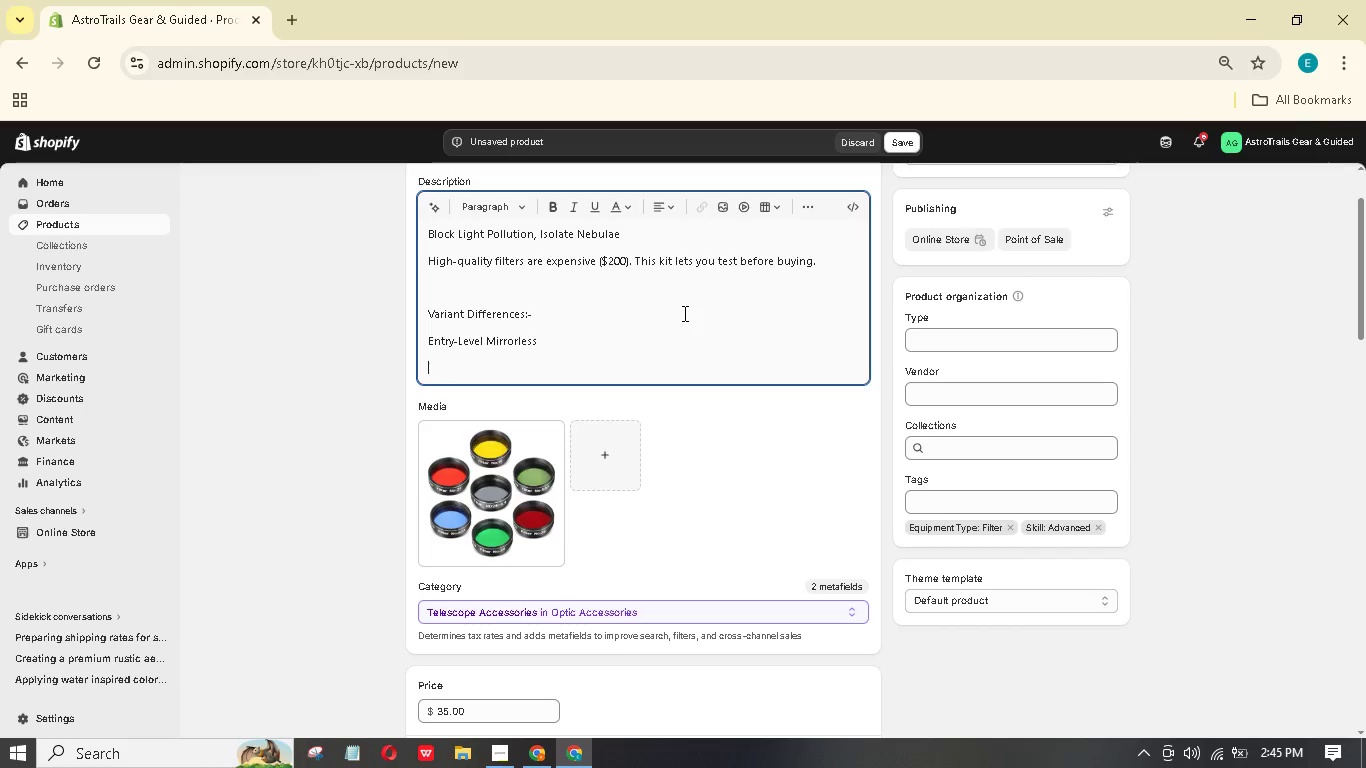 
type(2" clip-in light pollution filter)
 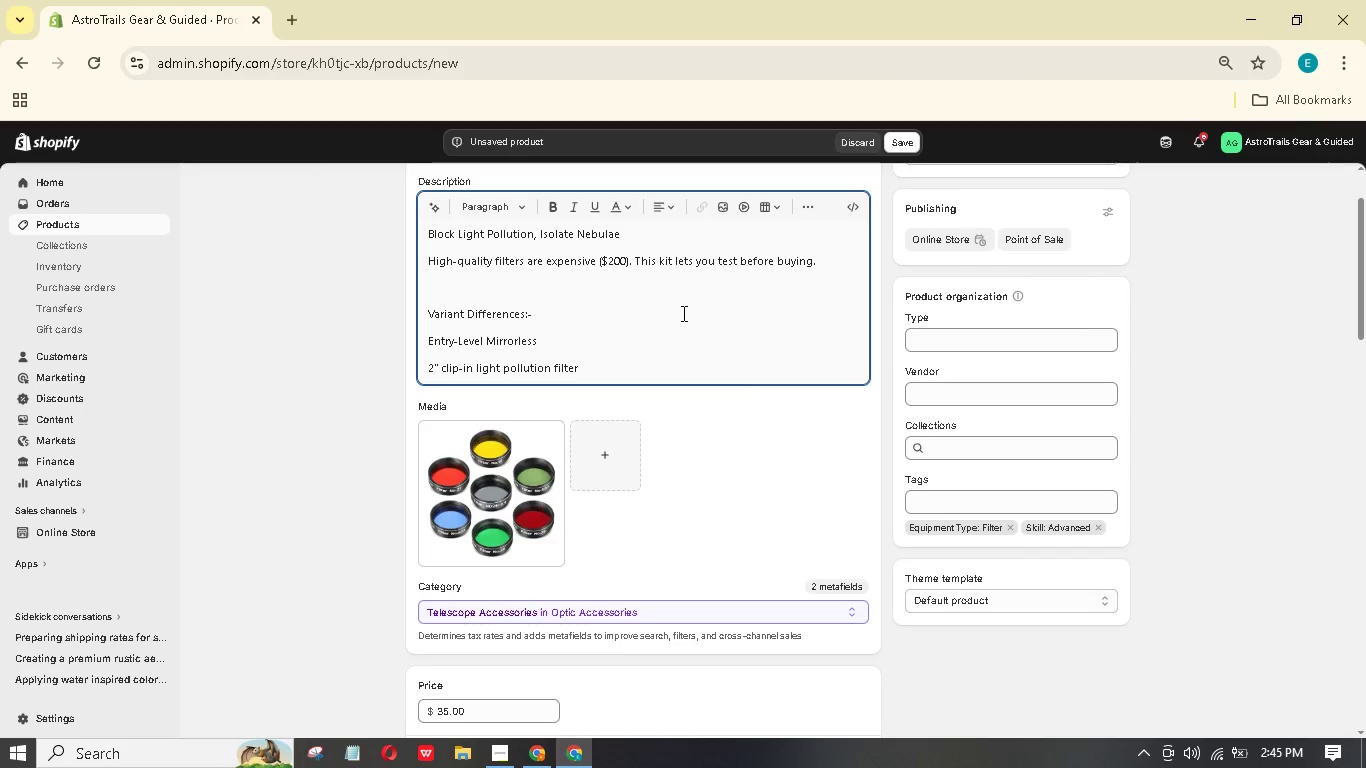 
type( (bradband))
 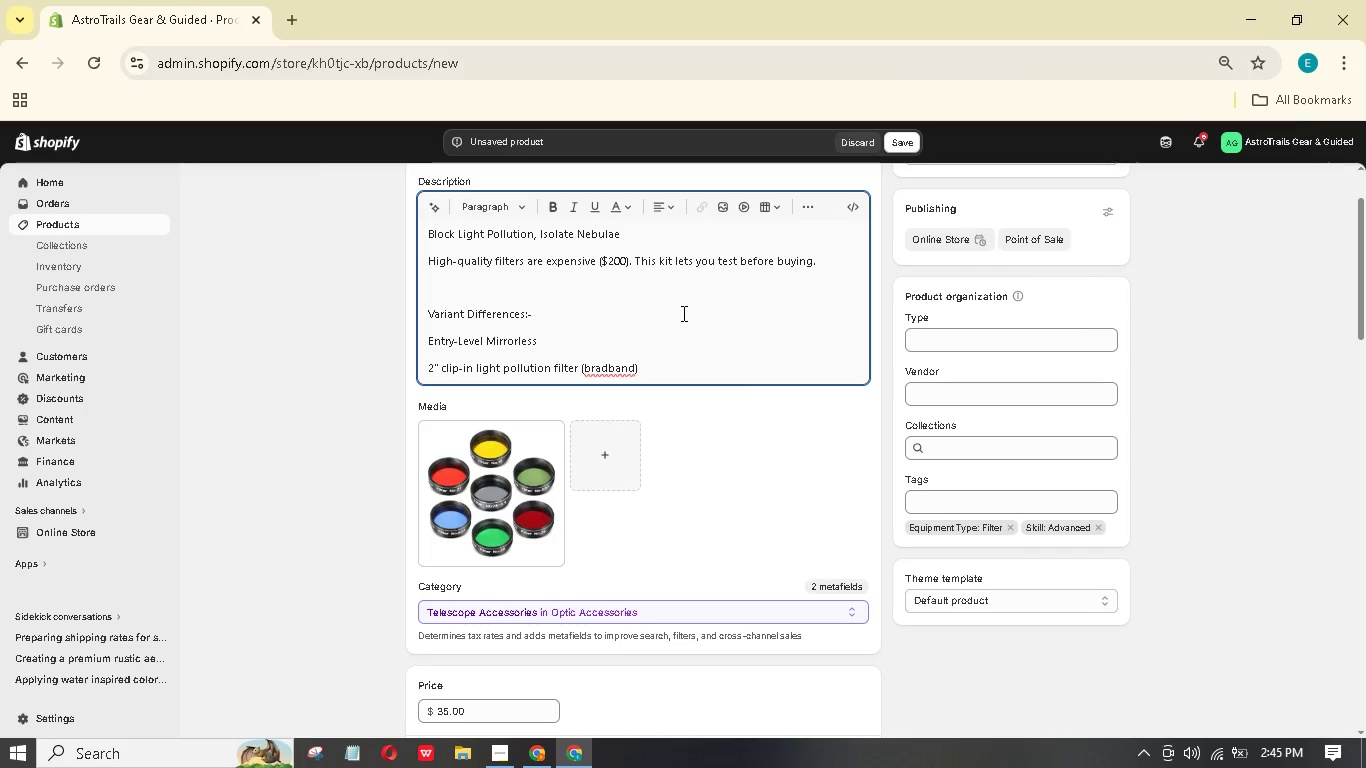 
hold_key(key=ArrowLeft, duration=0.72)
 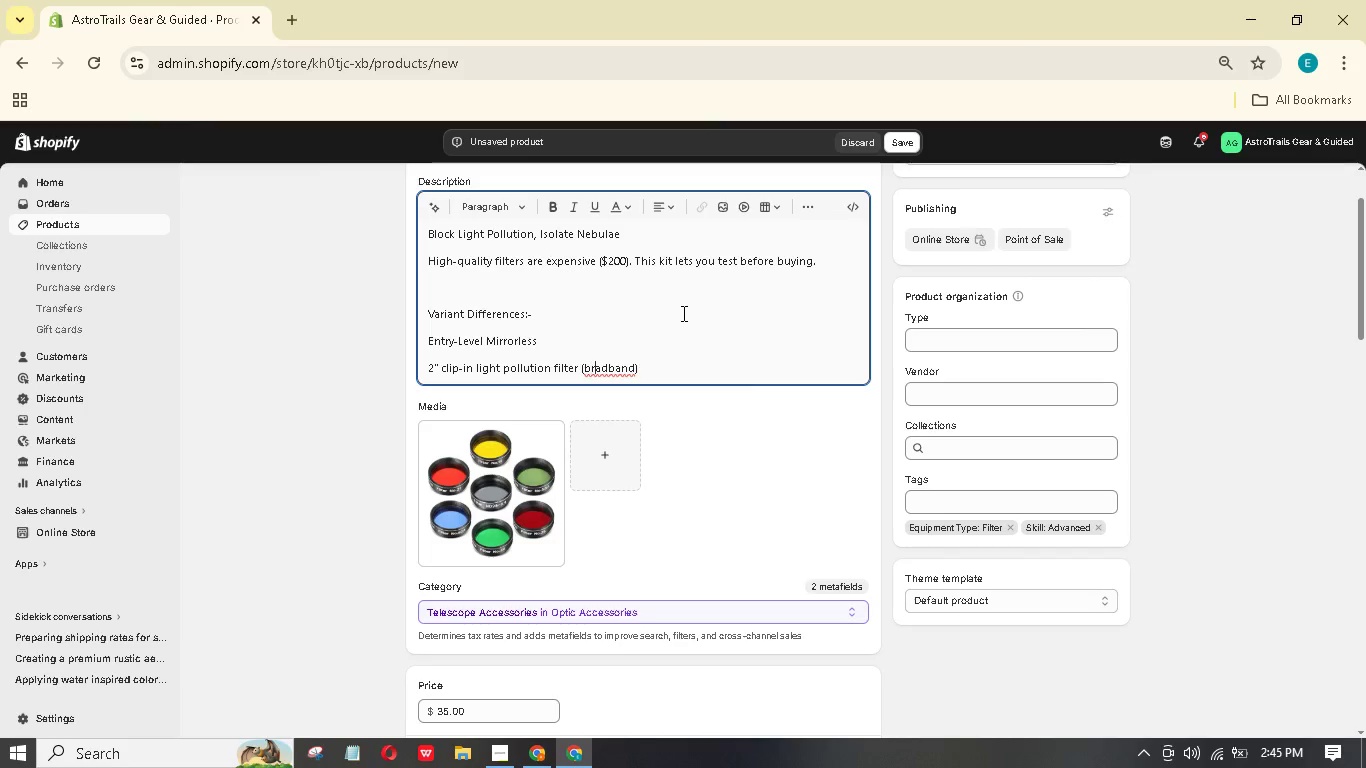 
key(ArrowRight)
 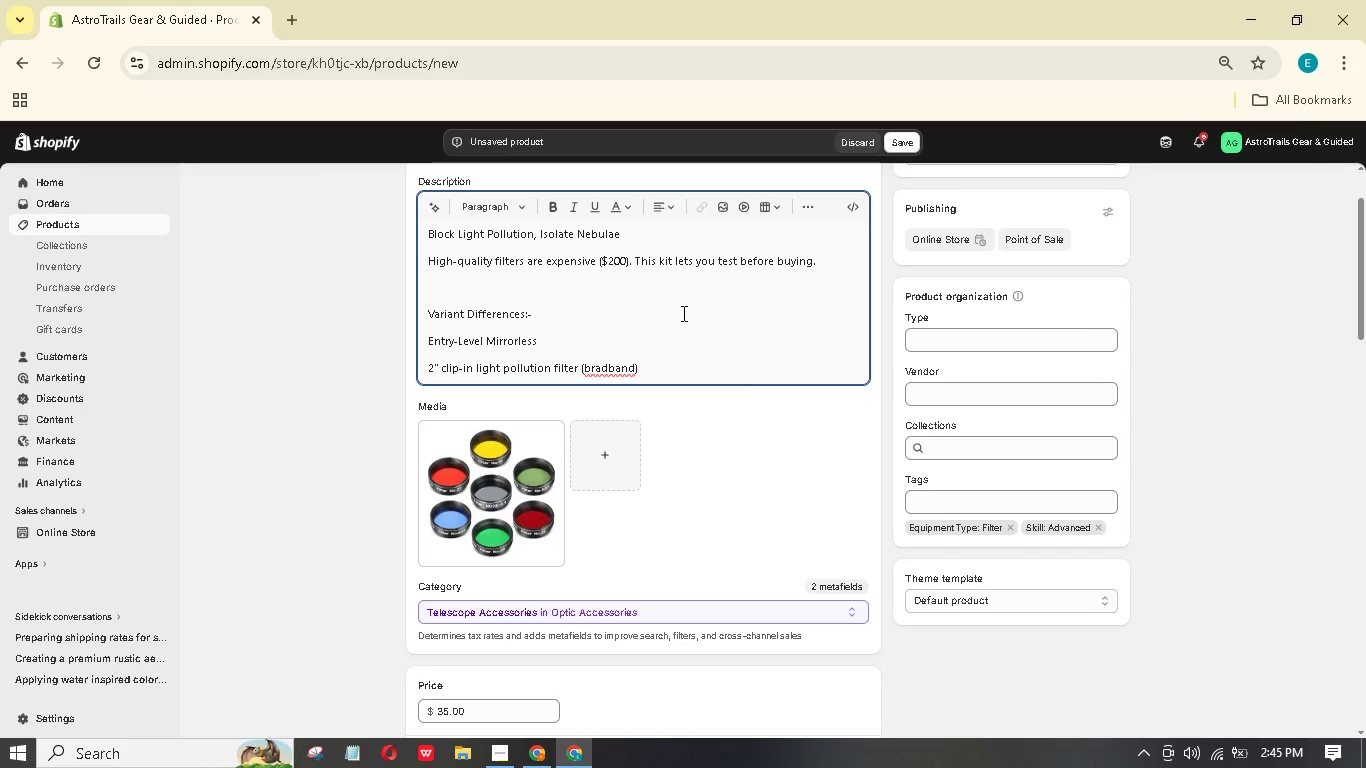 
key(O)
 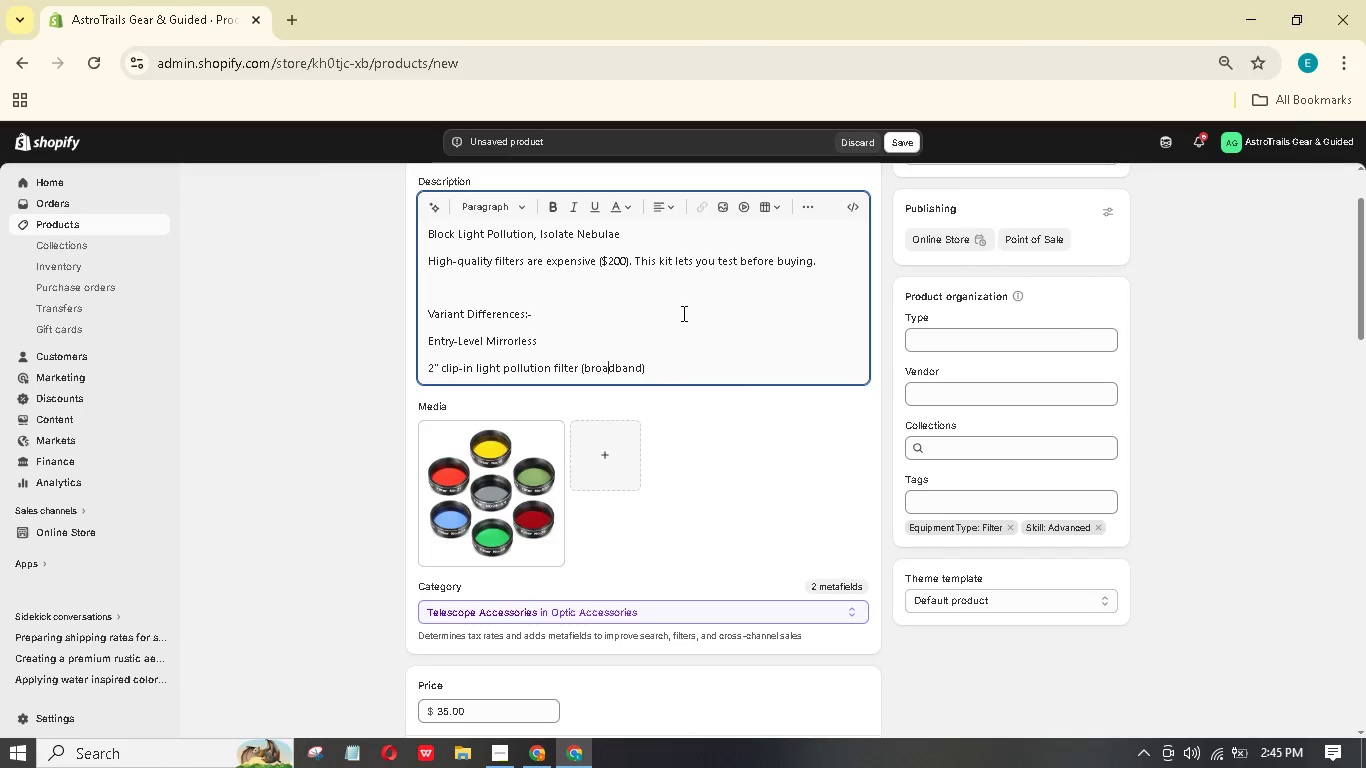 
hold_key(key=ArrowRight, duration=0.69)
 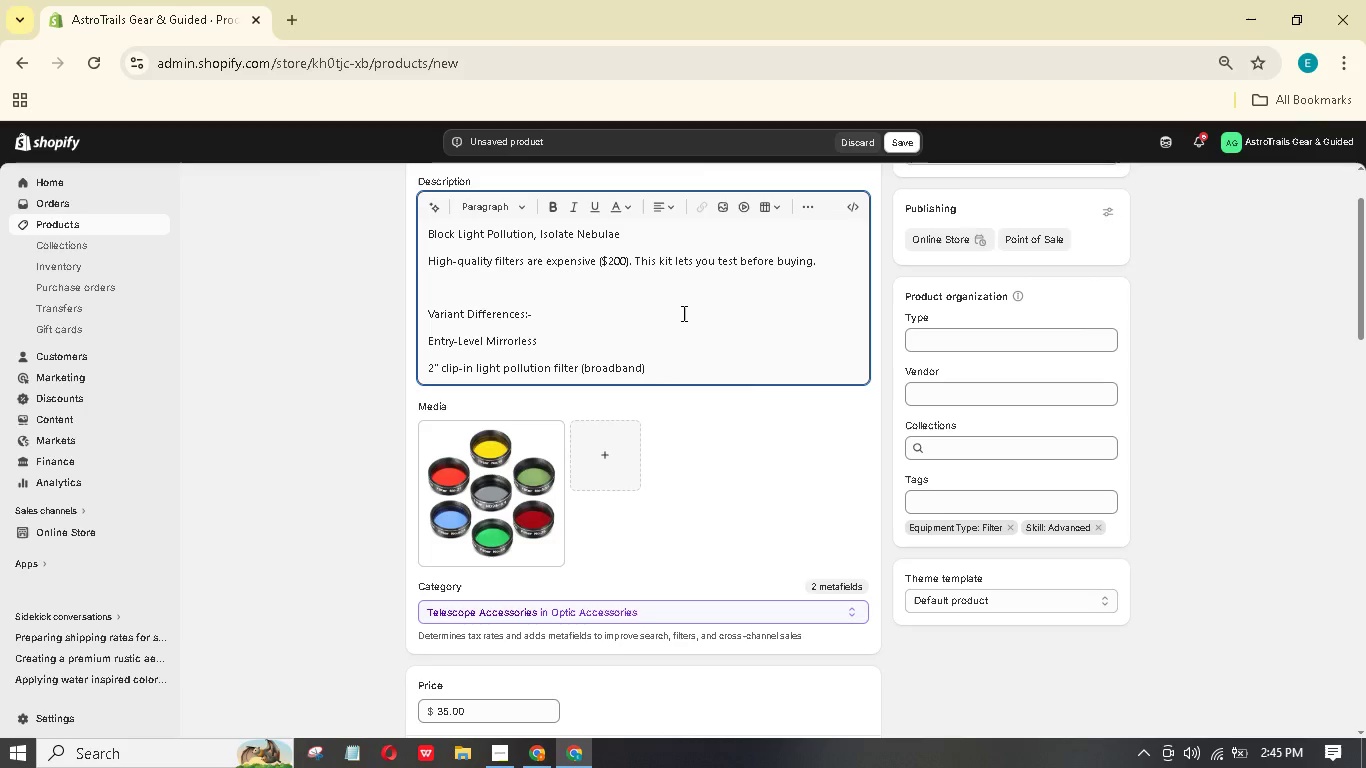 
key(Enter)
 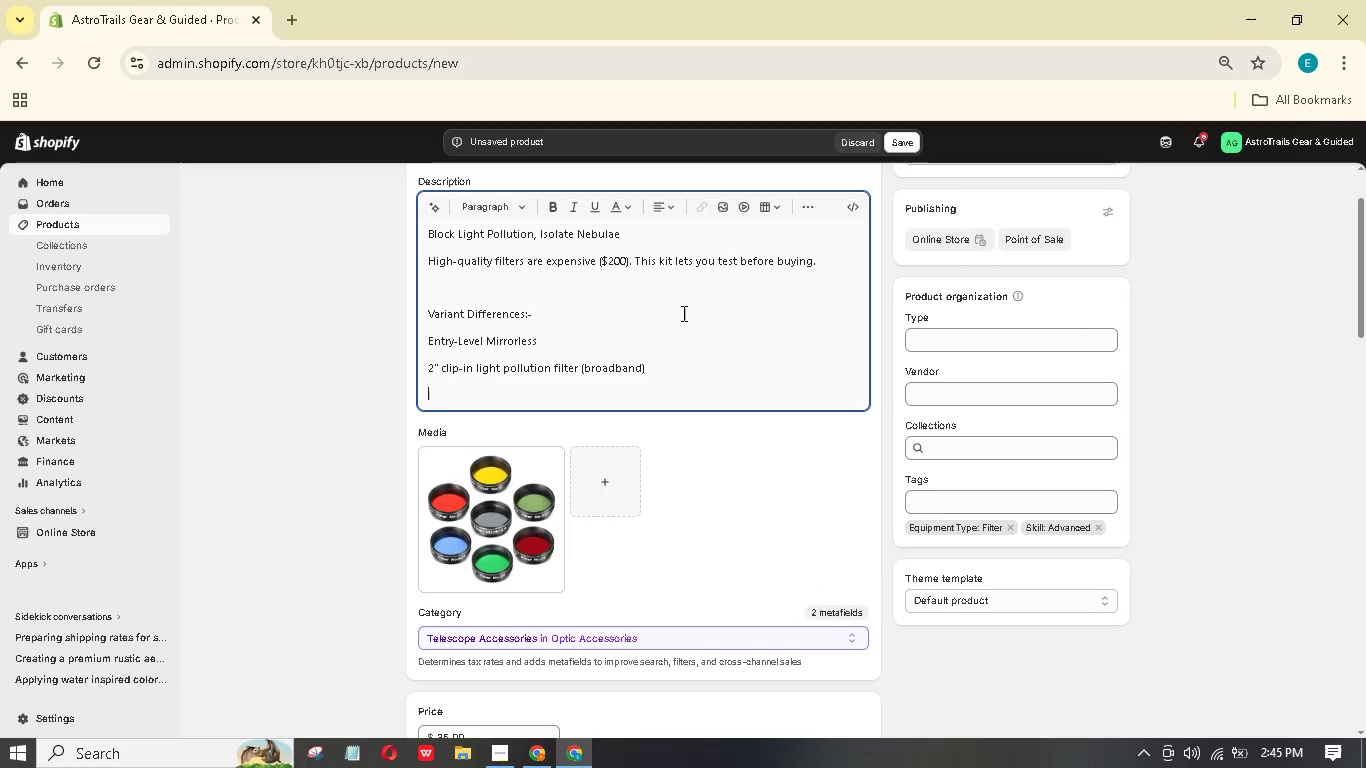 
type(Reduces sodium and merrcury vapor glow)
 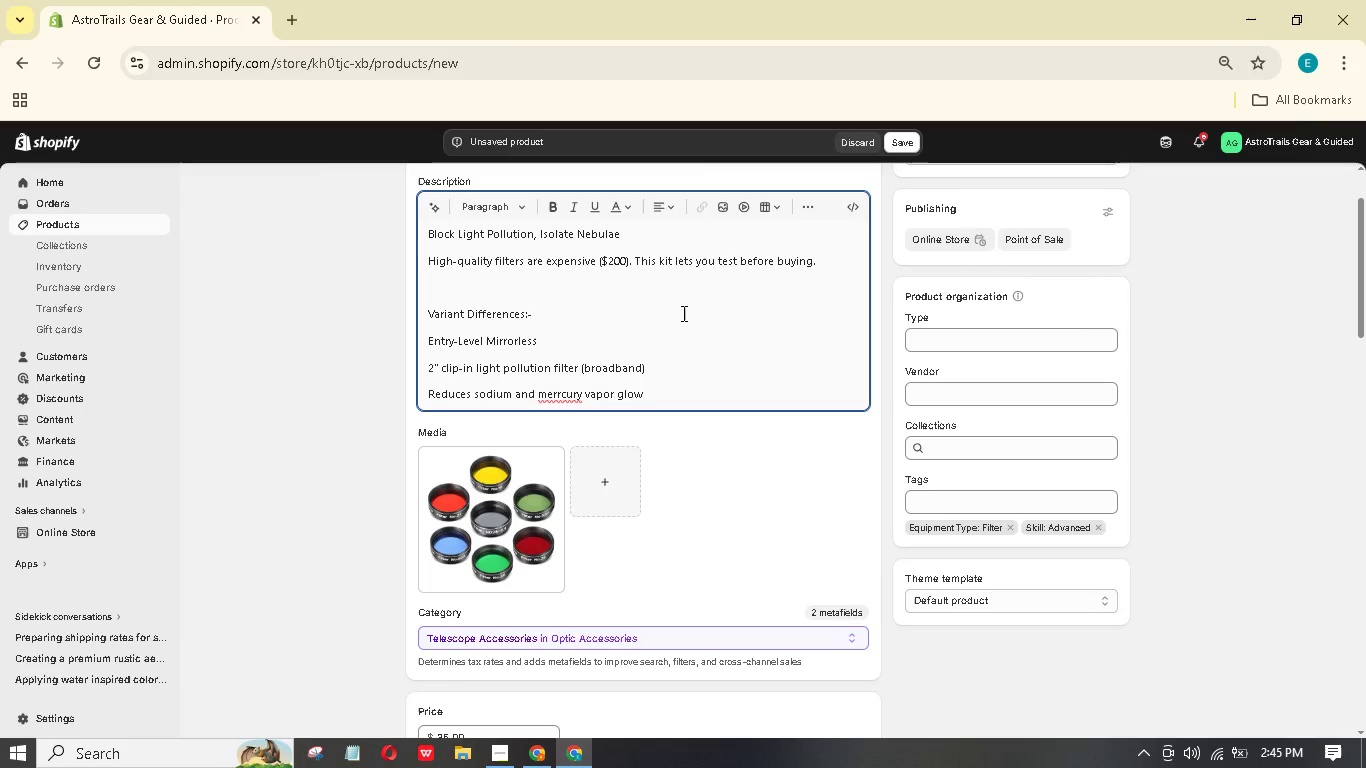 
key(Enter)
 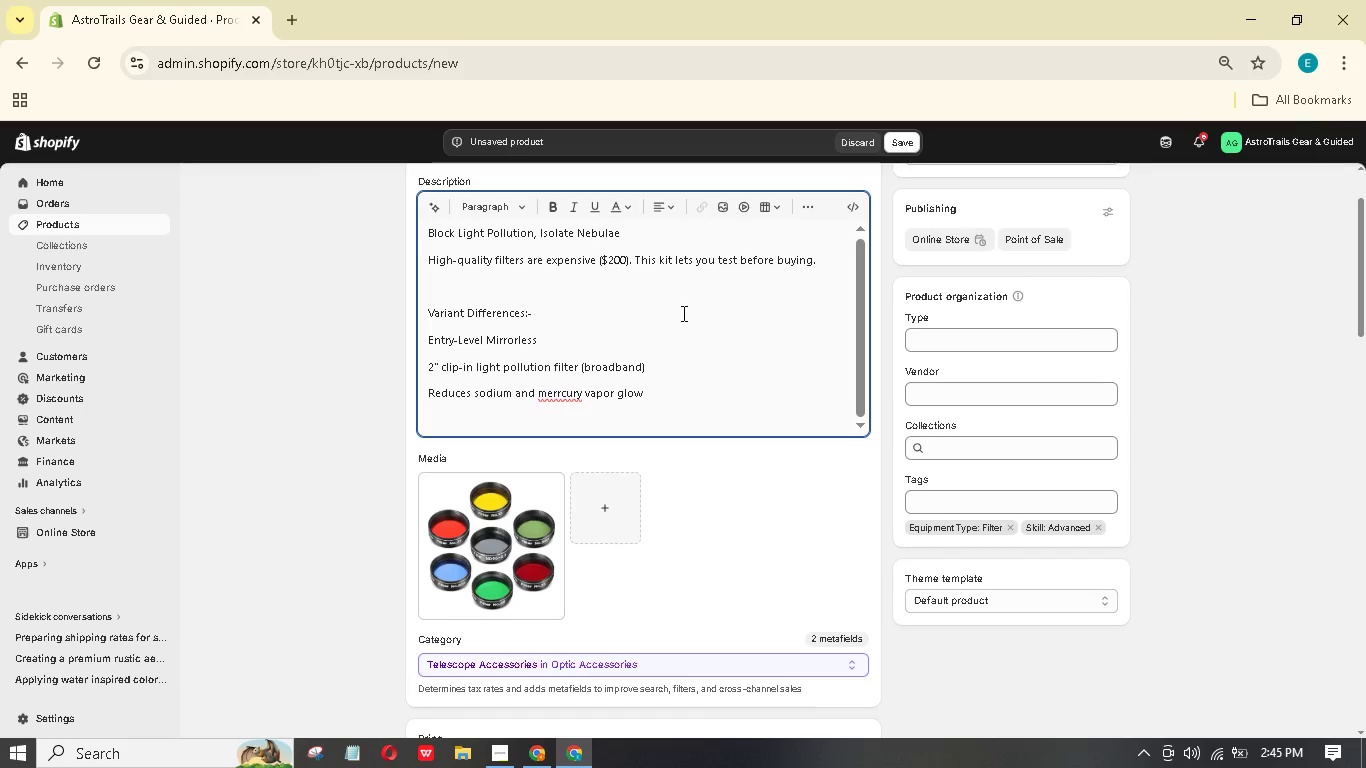 
type(Works with any llens)
 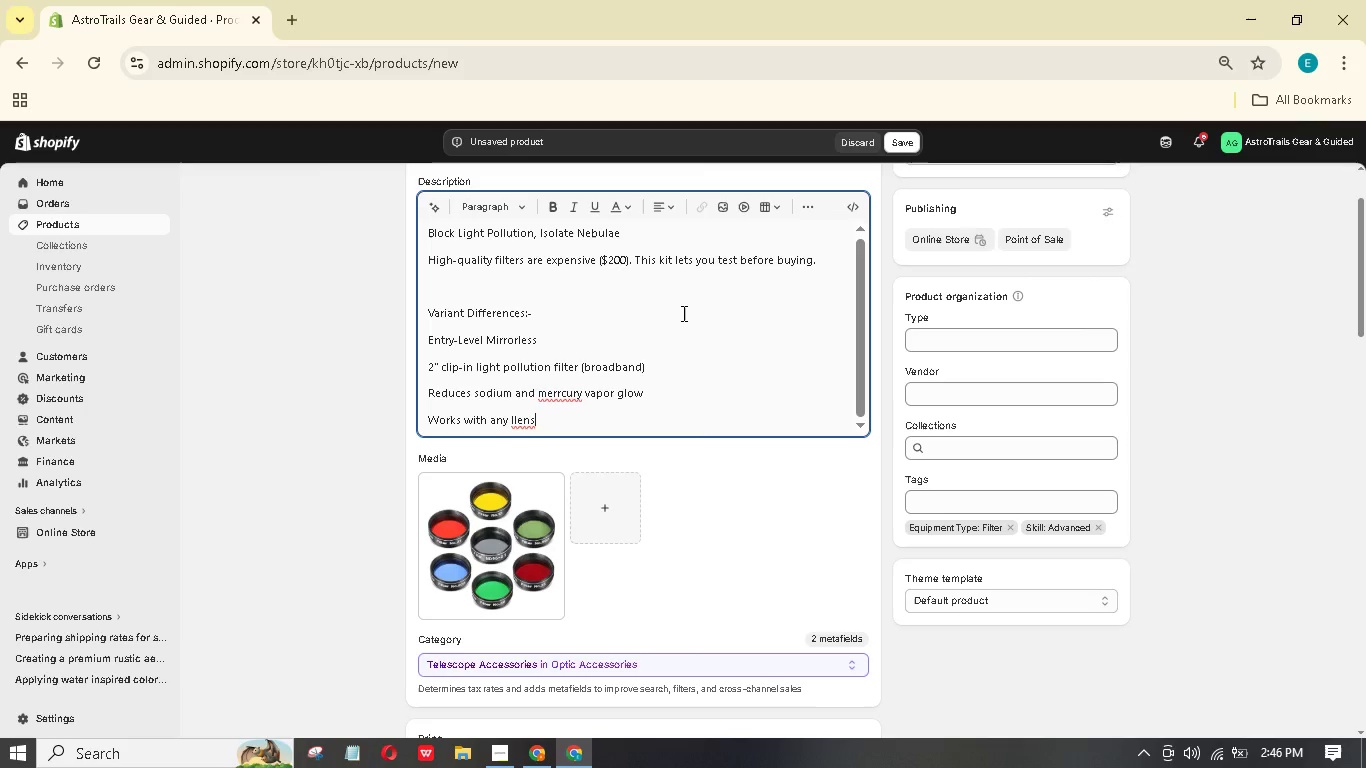 
key(Enter)
 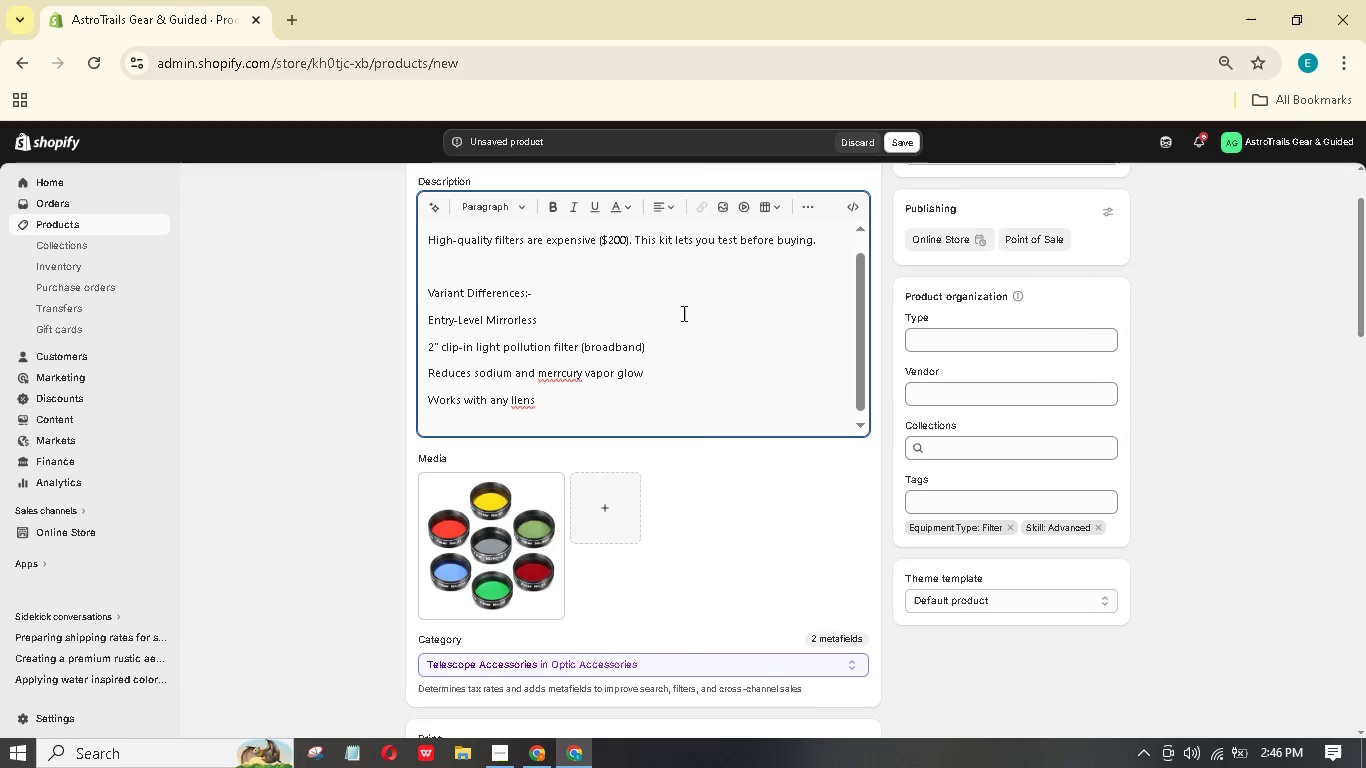 
key(Shift+4)
 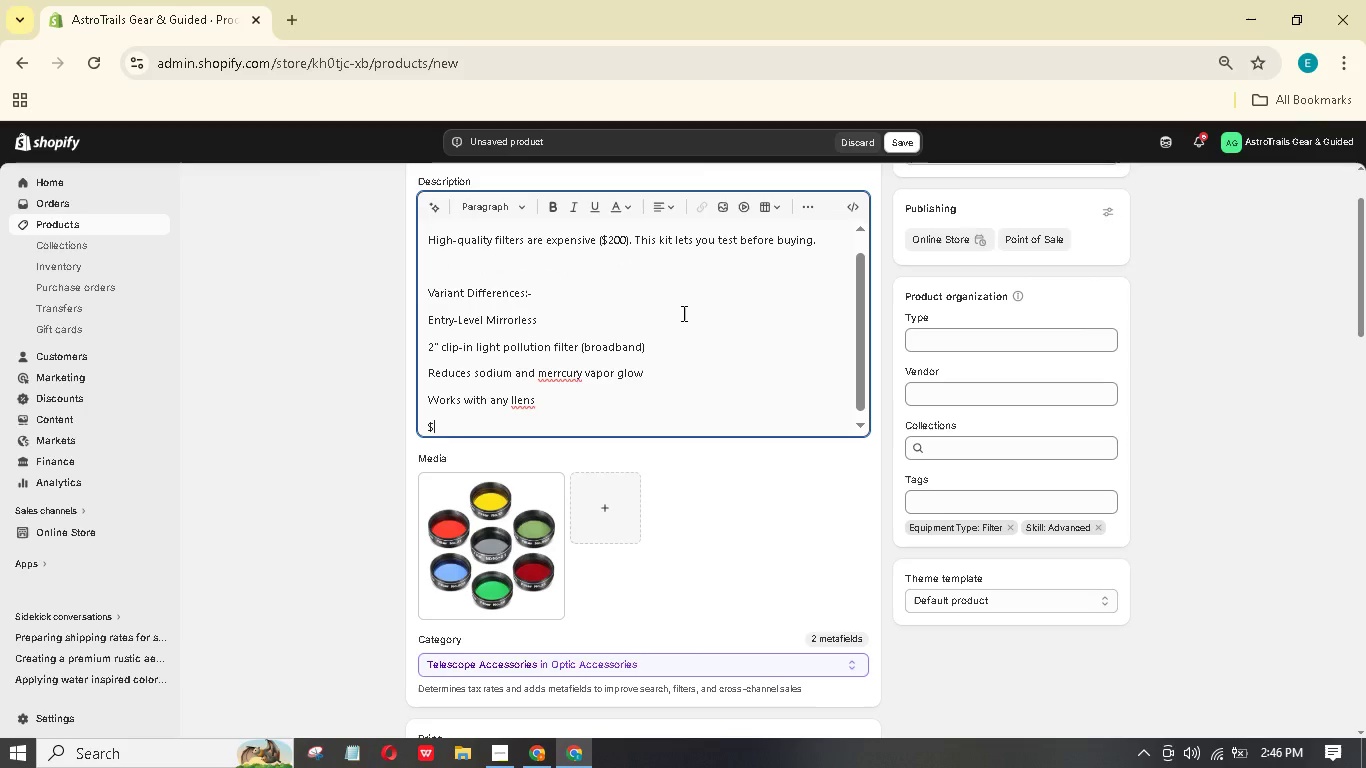 
type(35 pr week)
 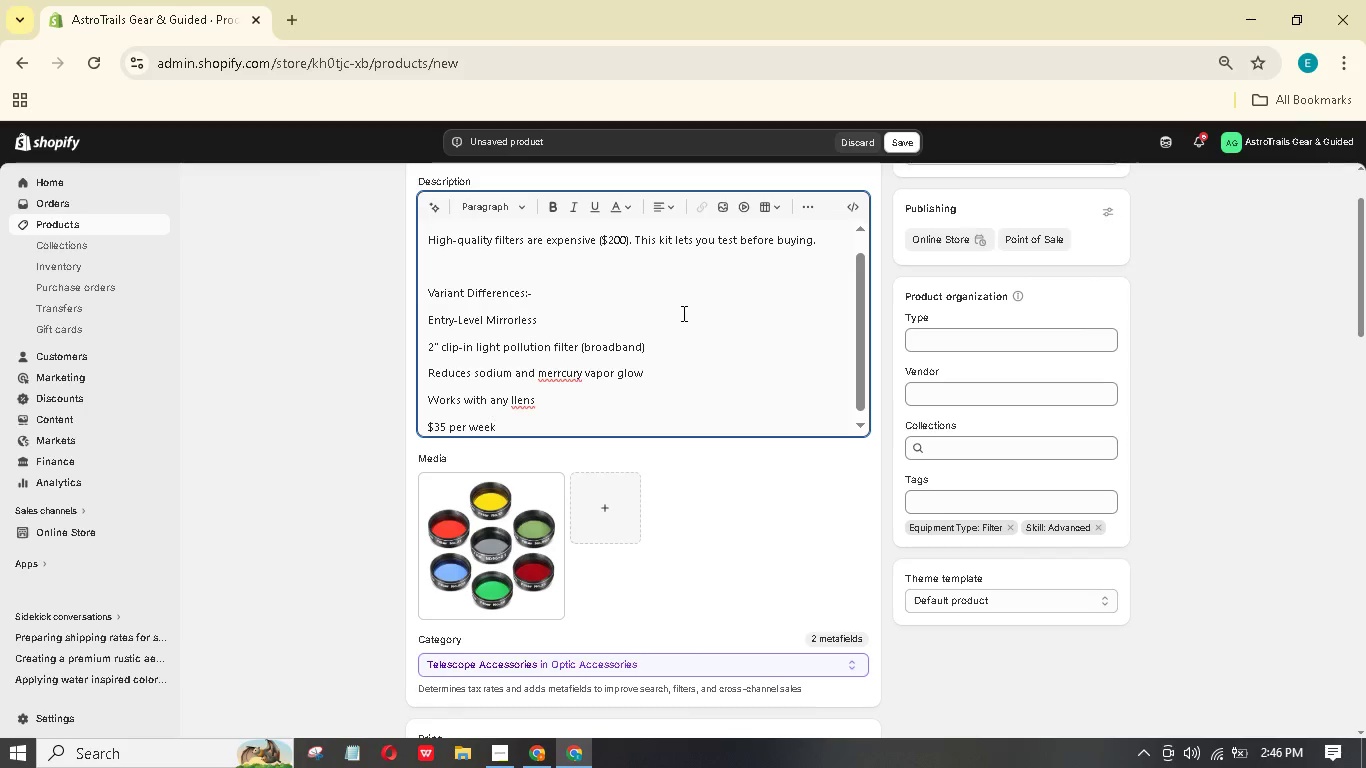 
key(Enter)
 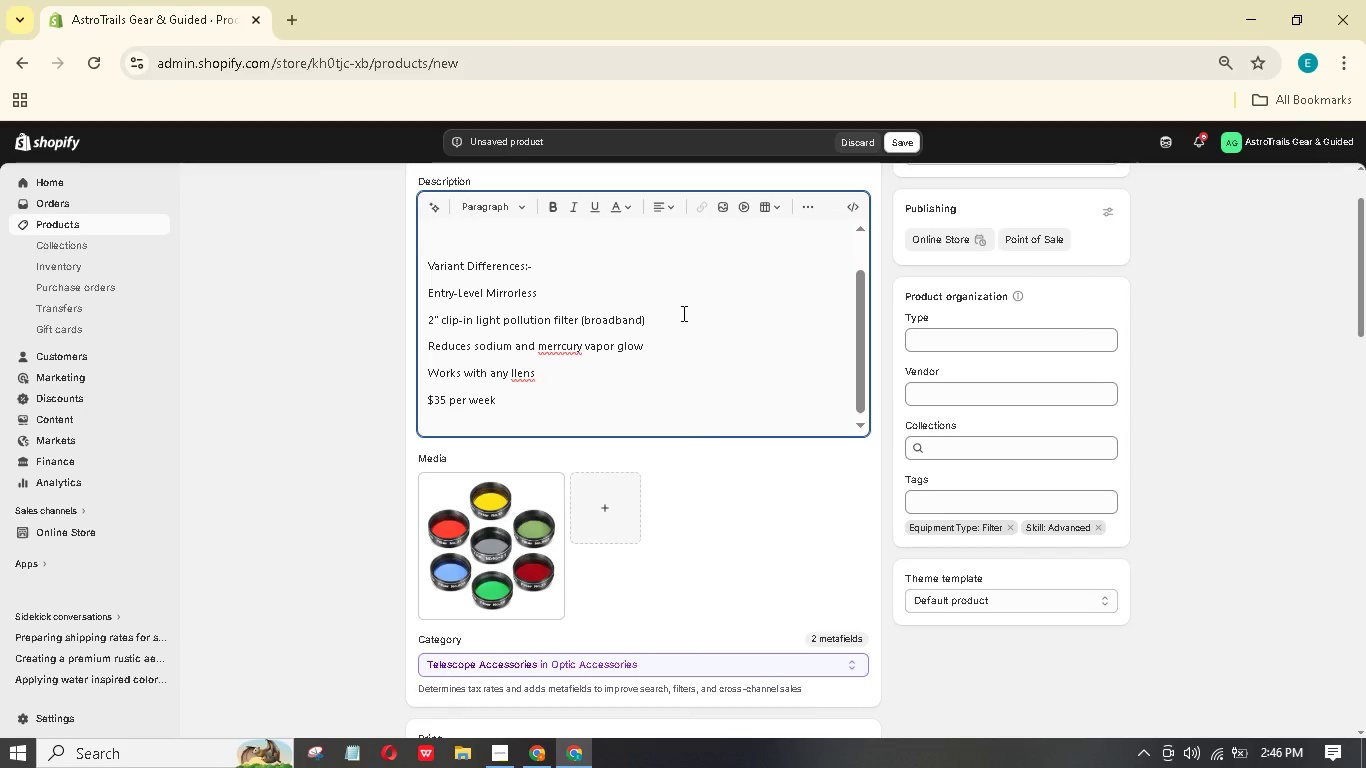 
type(Pro Full-Frame)
 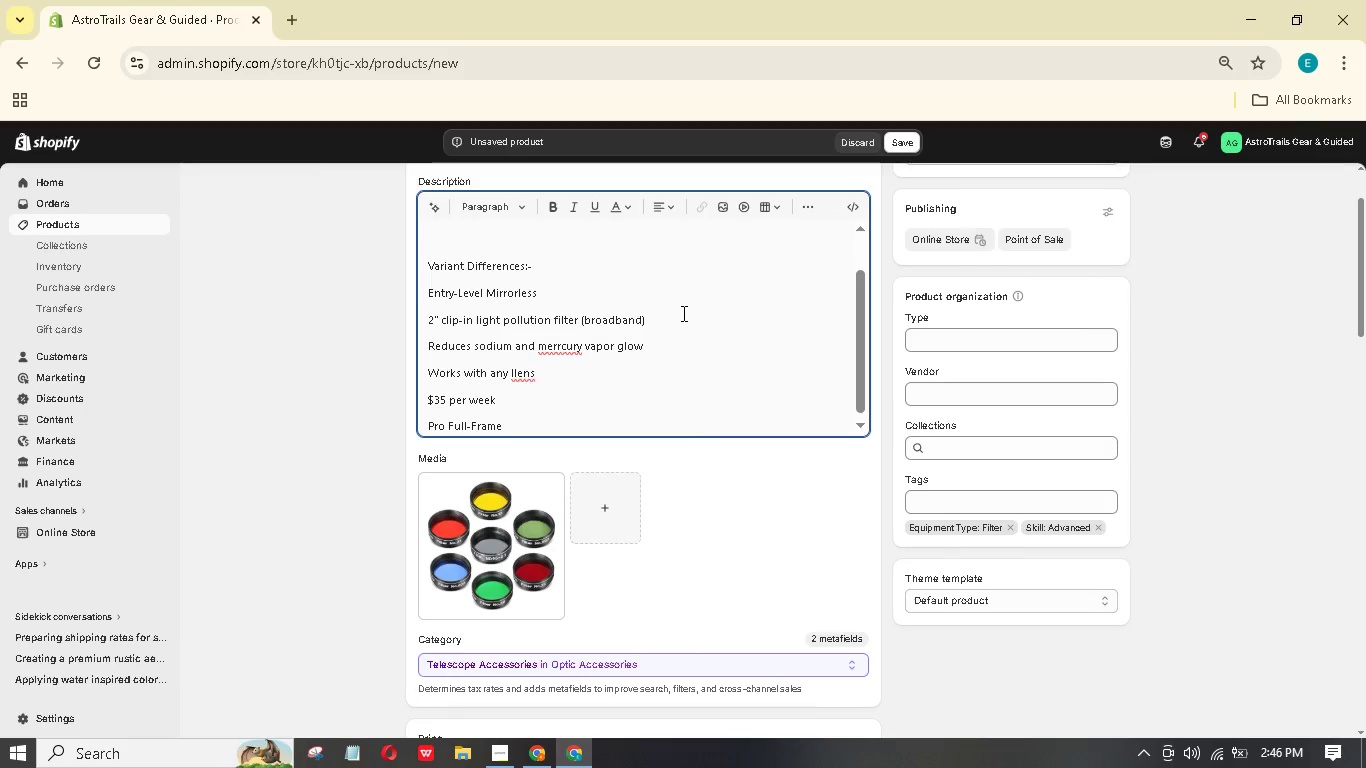 
key(Enter)
 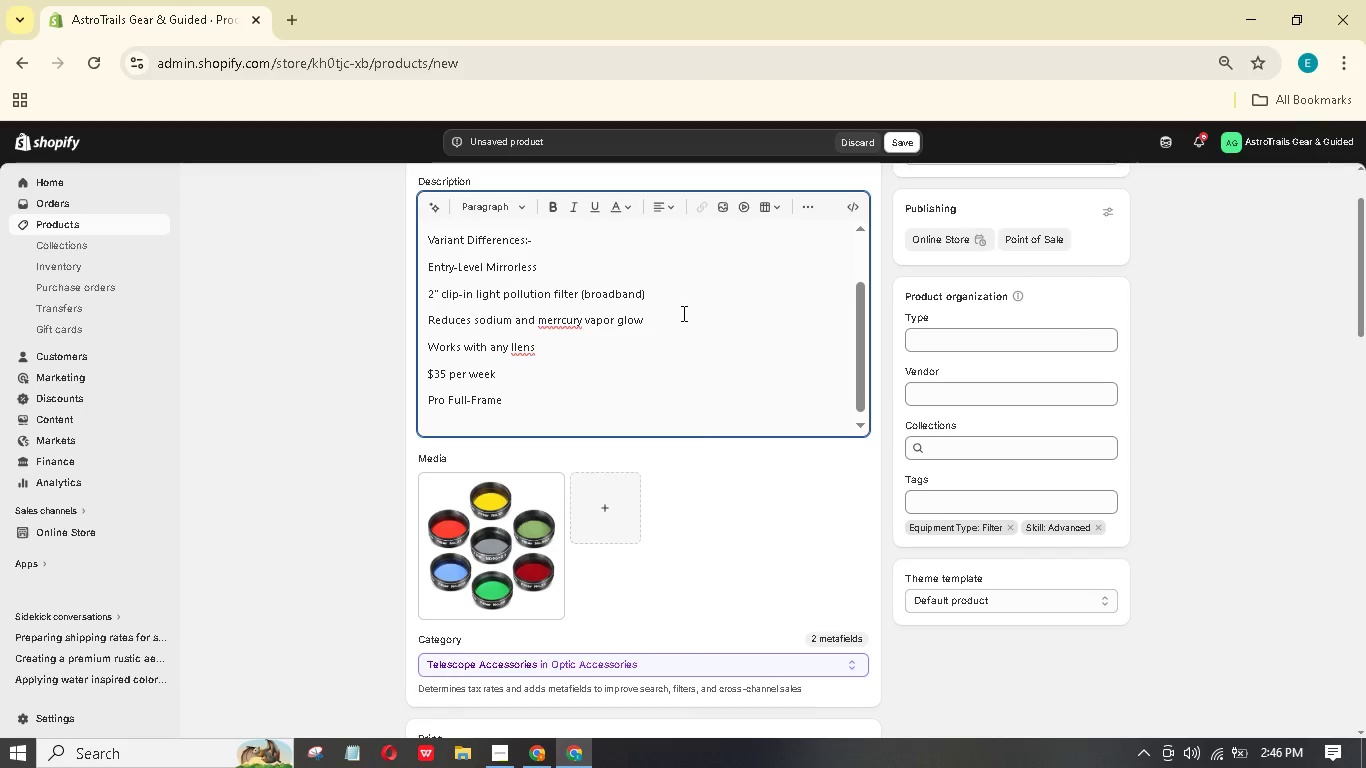 
type(2" dual-narrowband)
 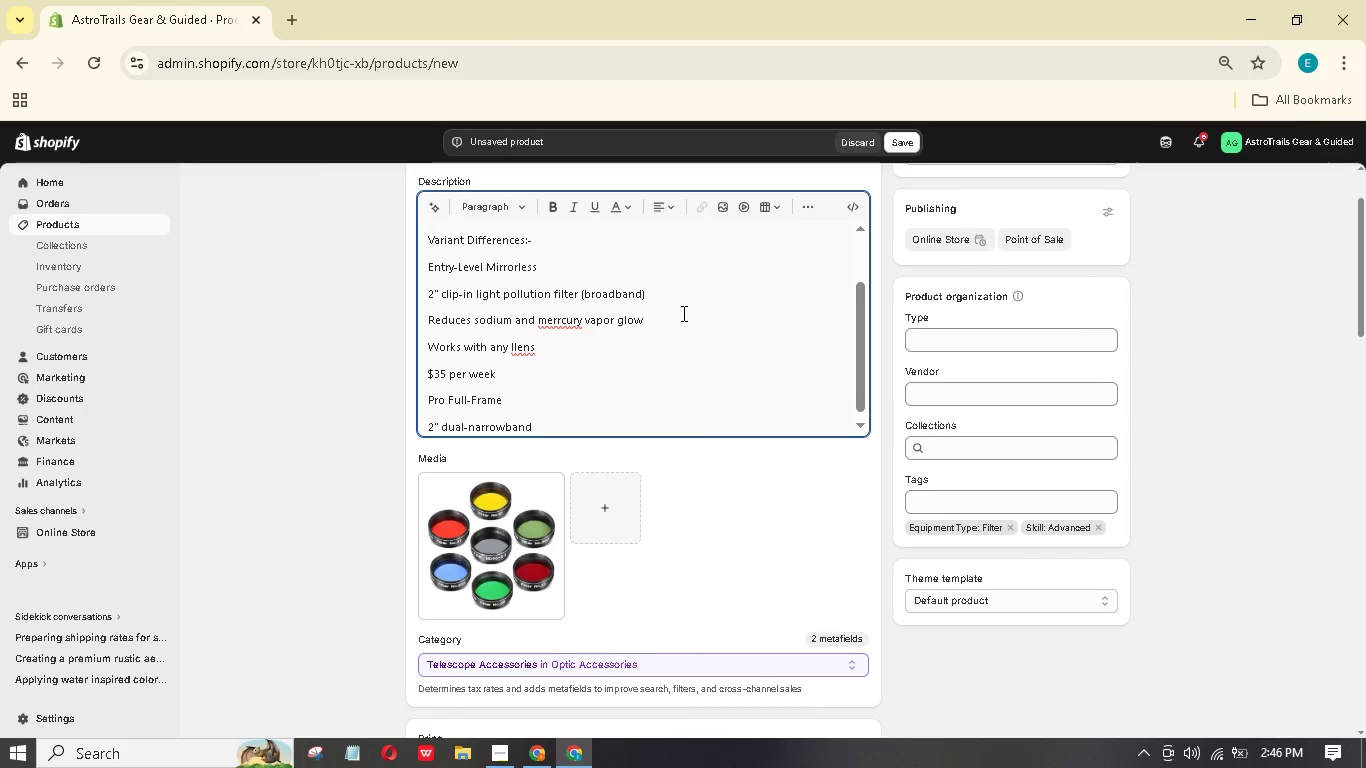 
key(Enter)
 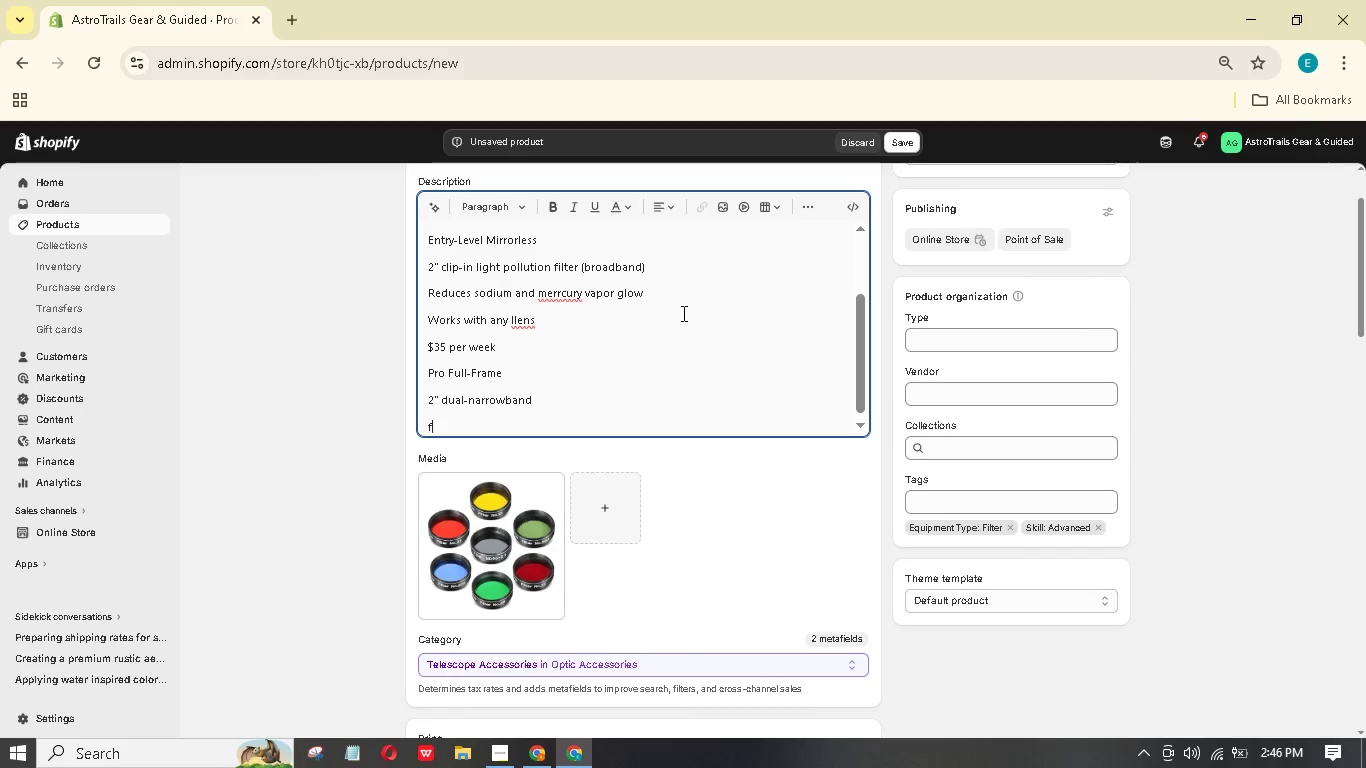 
type(filter (HA+0III))
 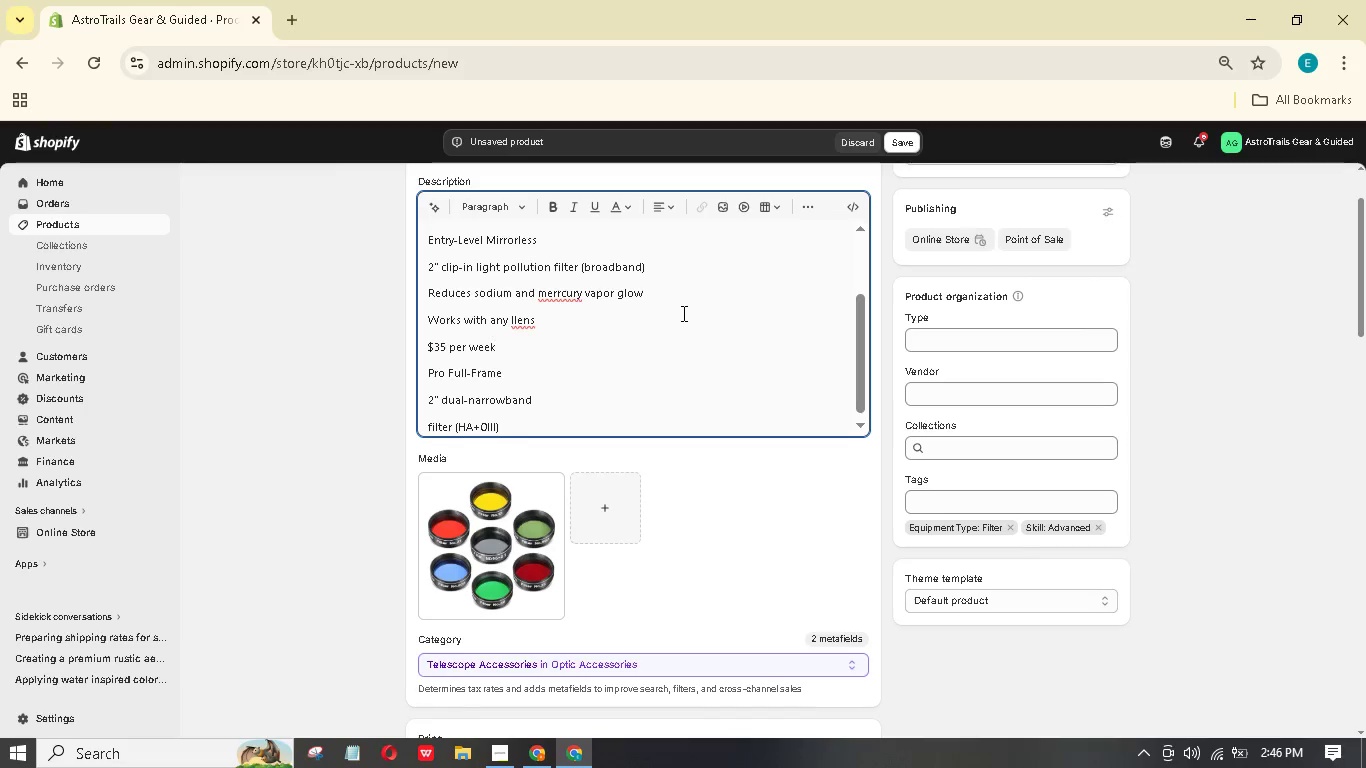 
key(Enter)
 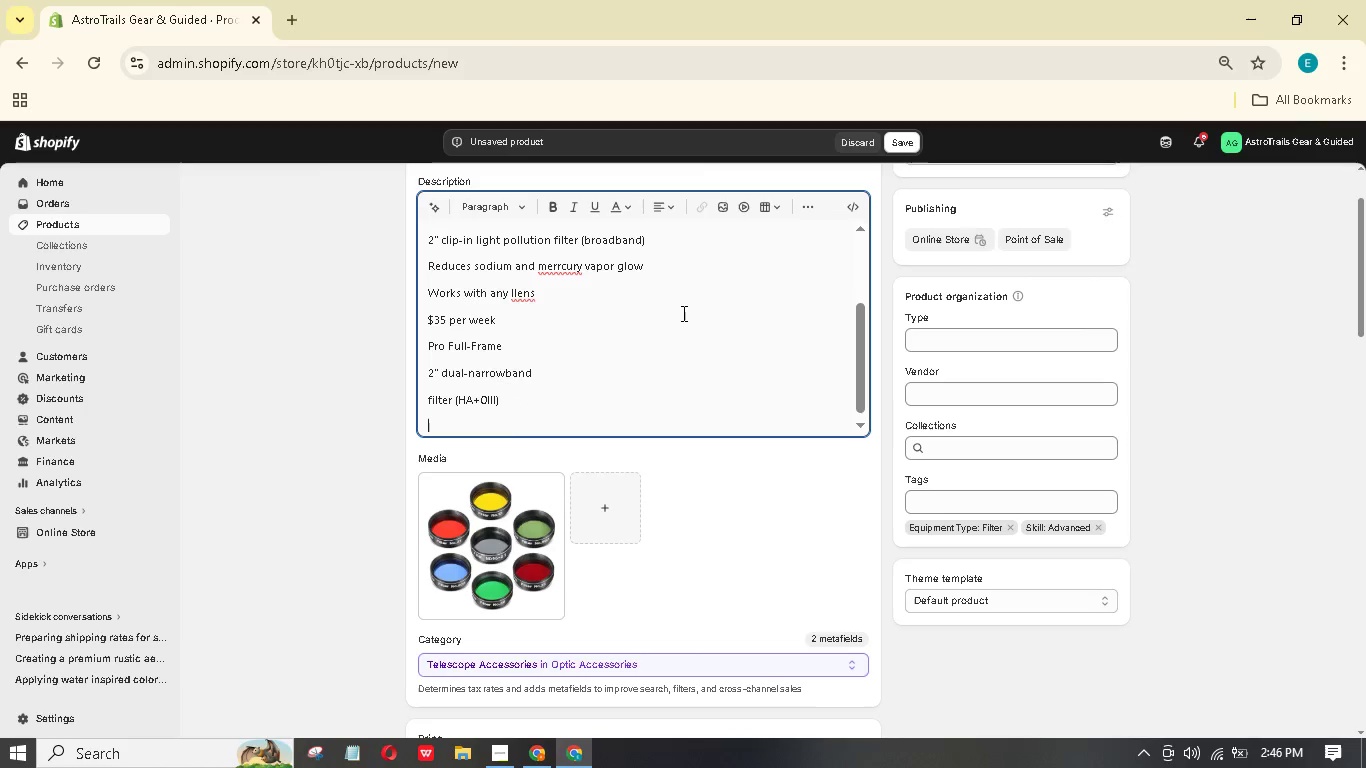 
type(isolates hydrogen-alpha and oxygen-II)
 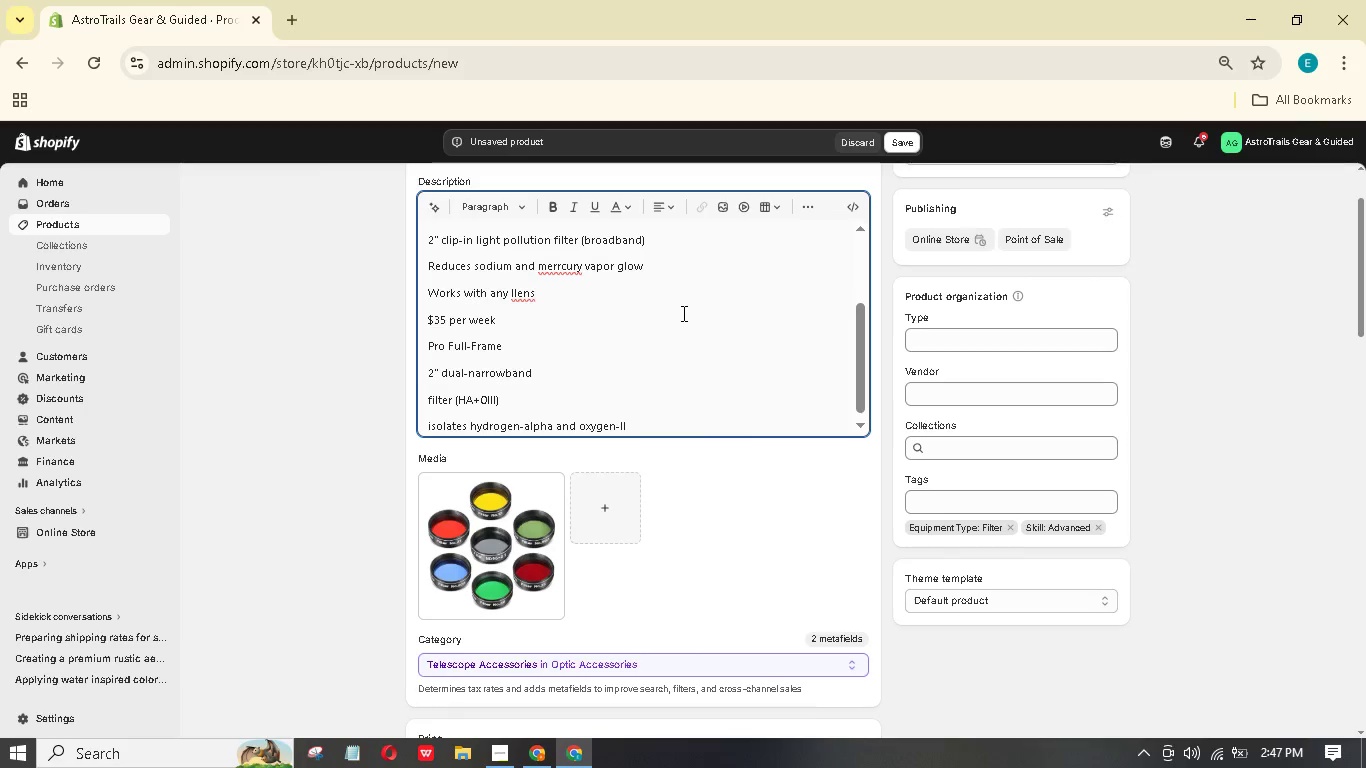 
key(Shift+I)
 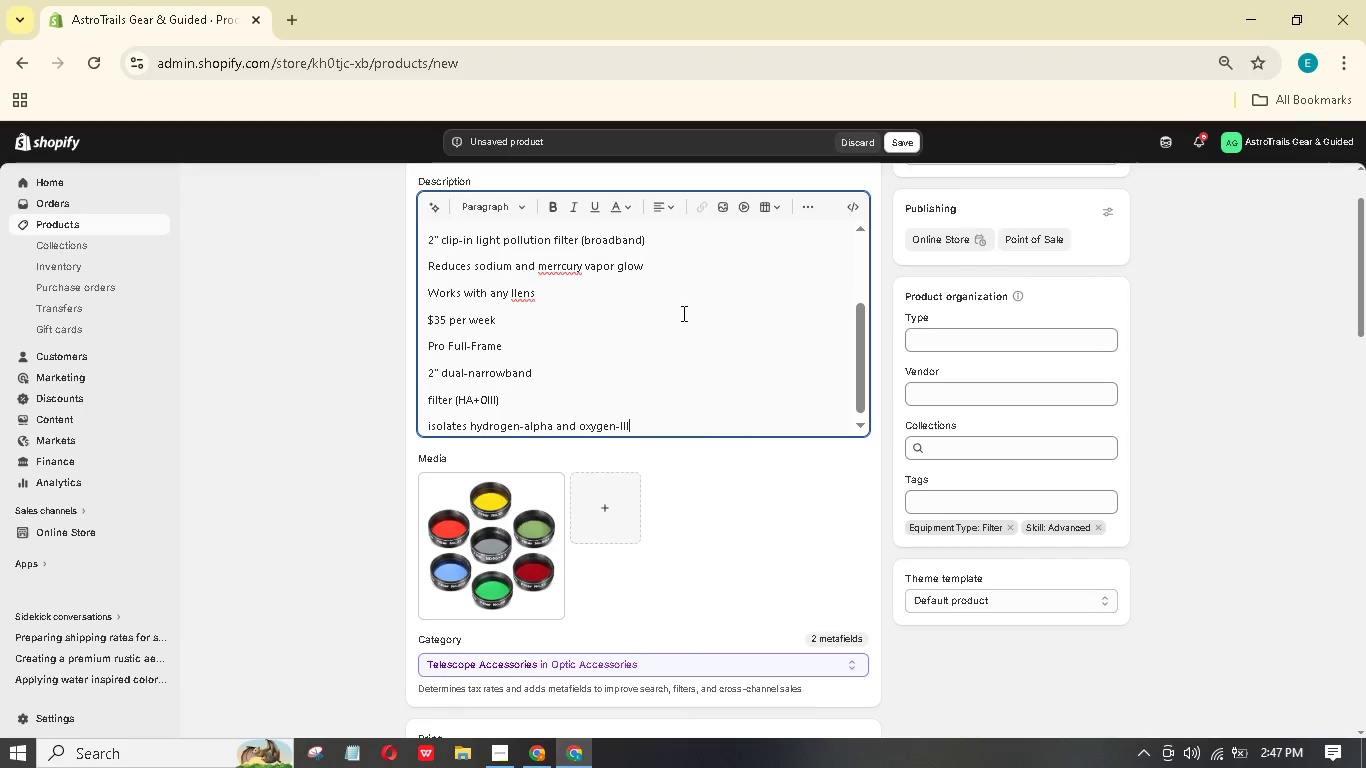 
key(Enter)
 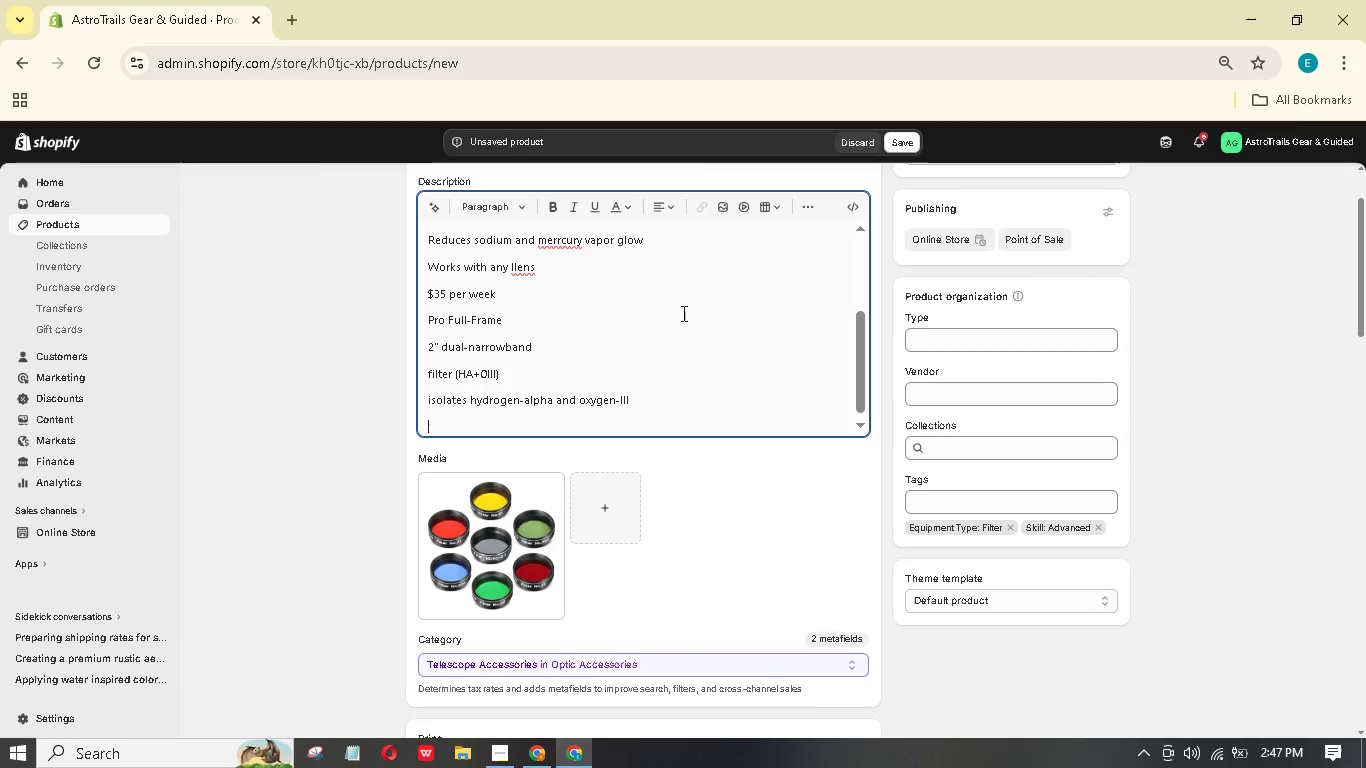 
type(Includes adapter rings for canon/Nikon/Sony)
 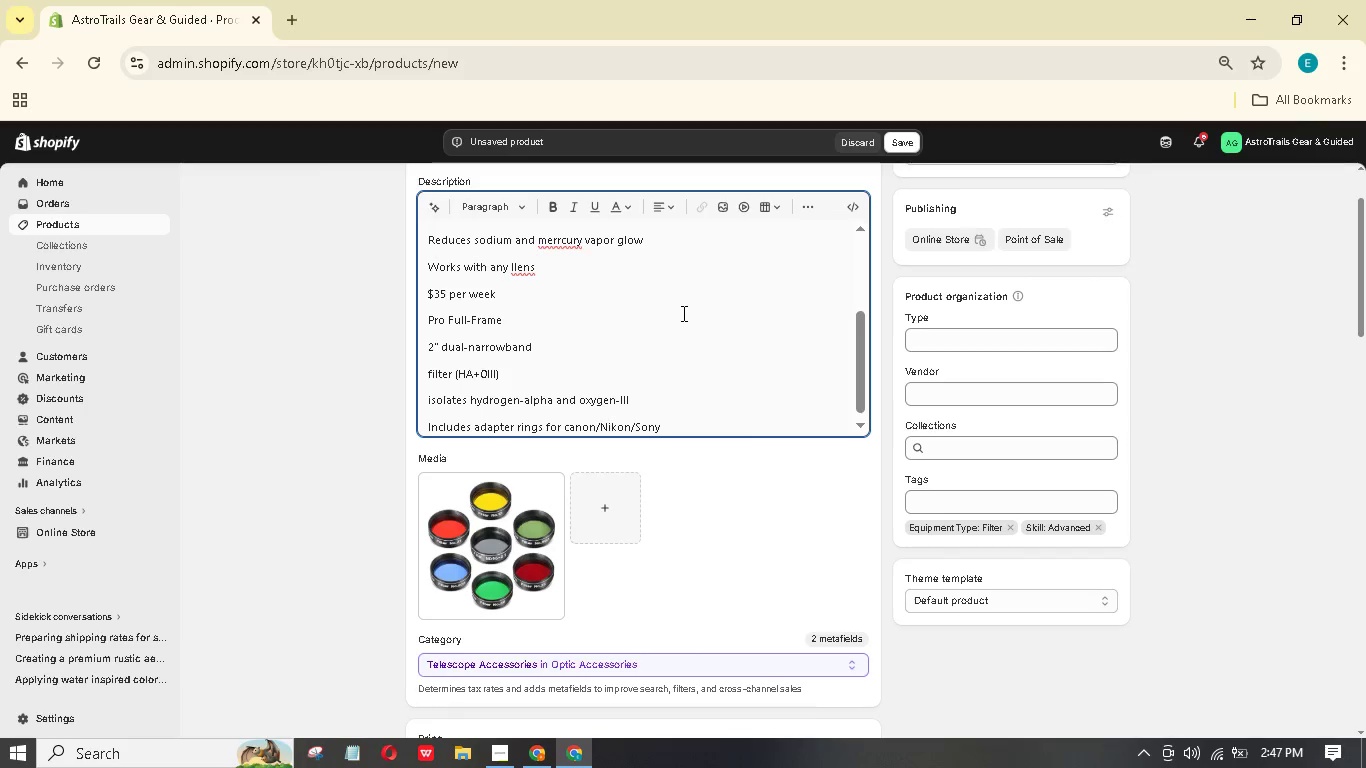 
key(Enter)
 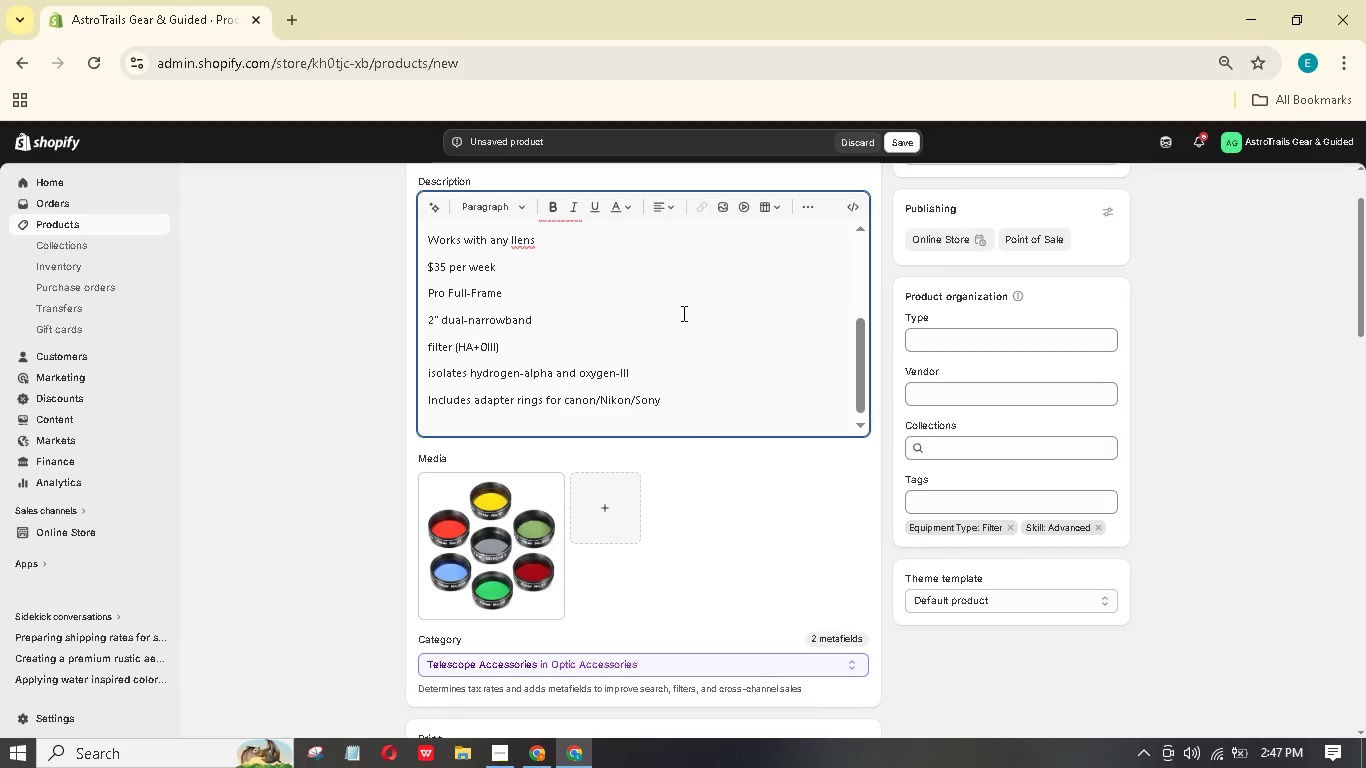 
type($75 per week)
 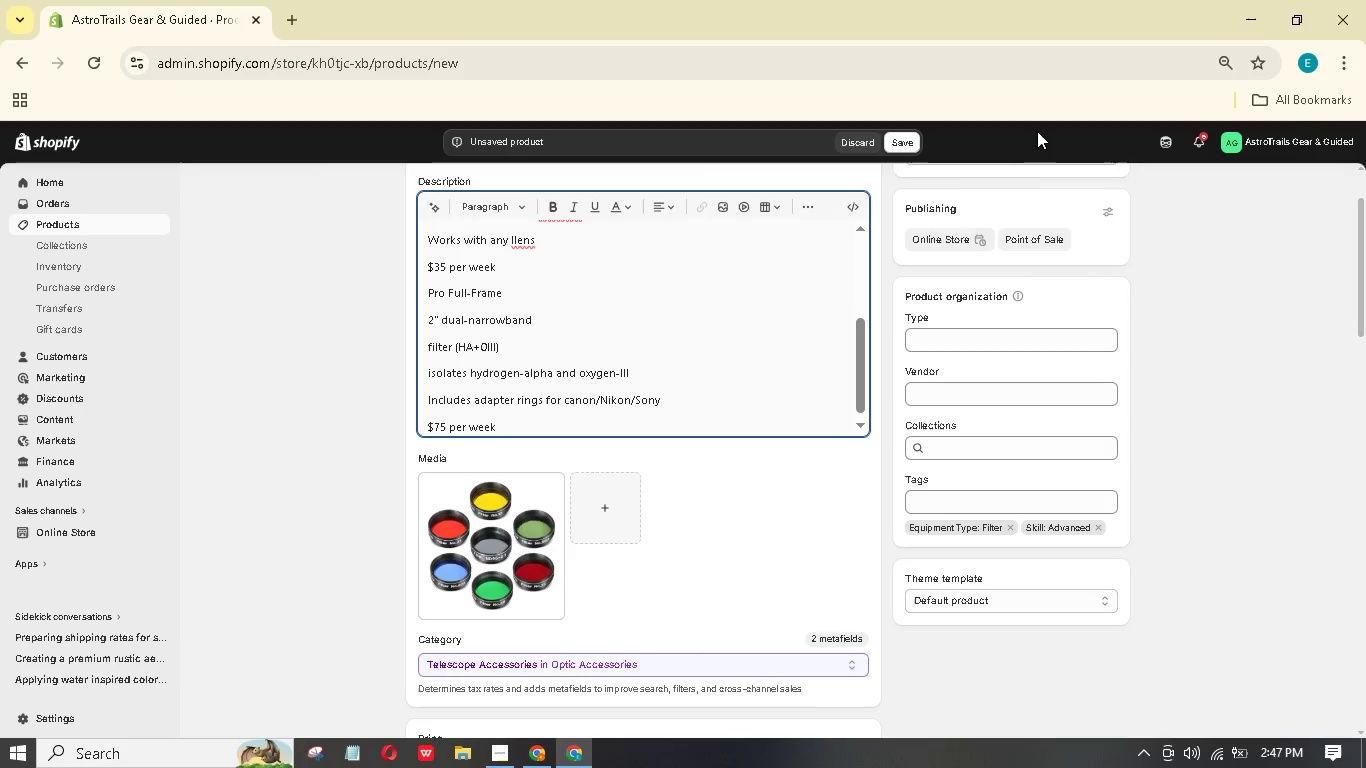 
key(Enter)
 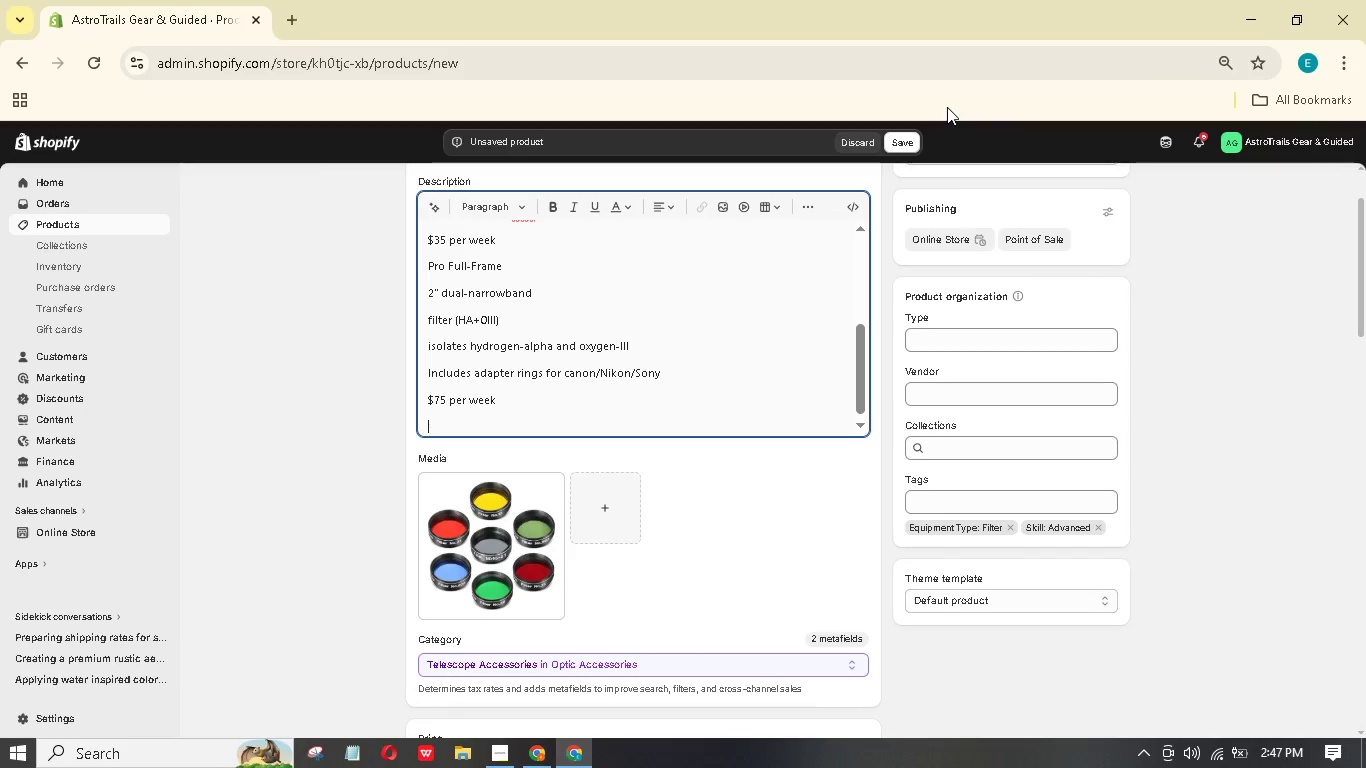 
type(Why )
 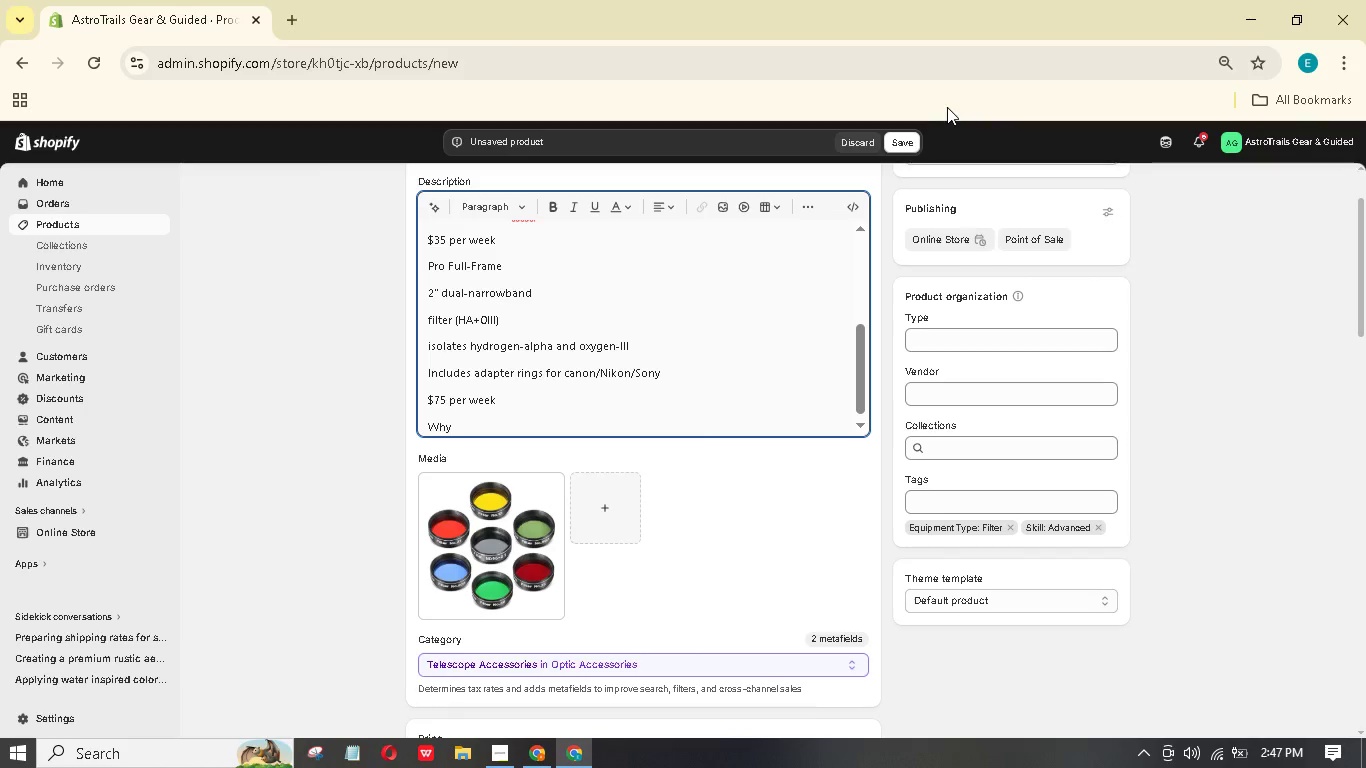 
key(ArrowUp)
 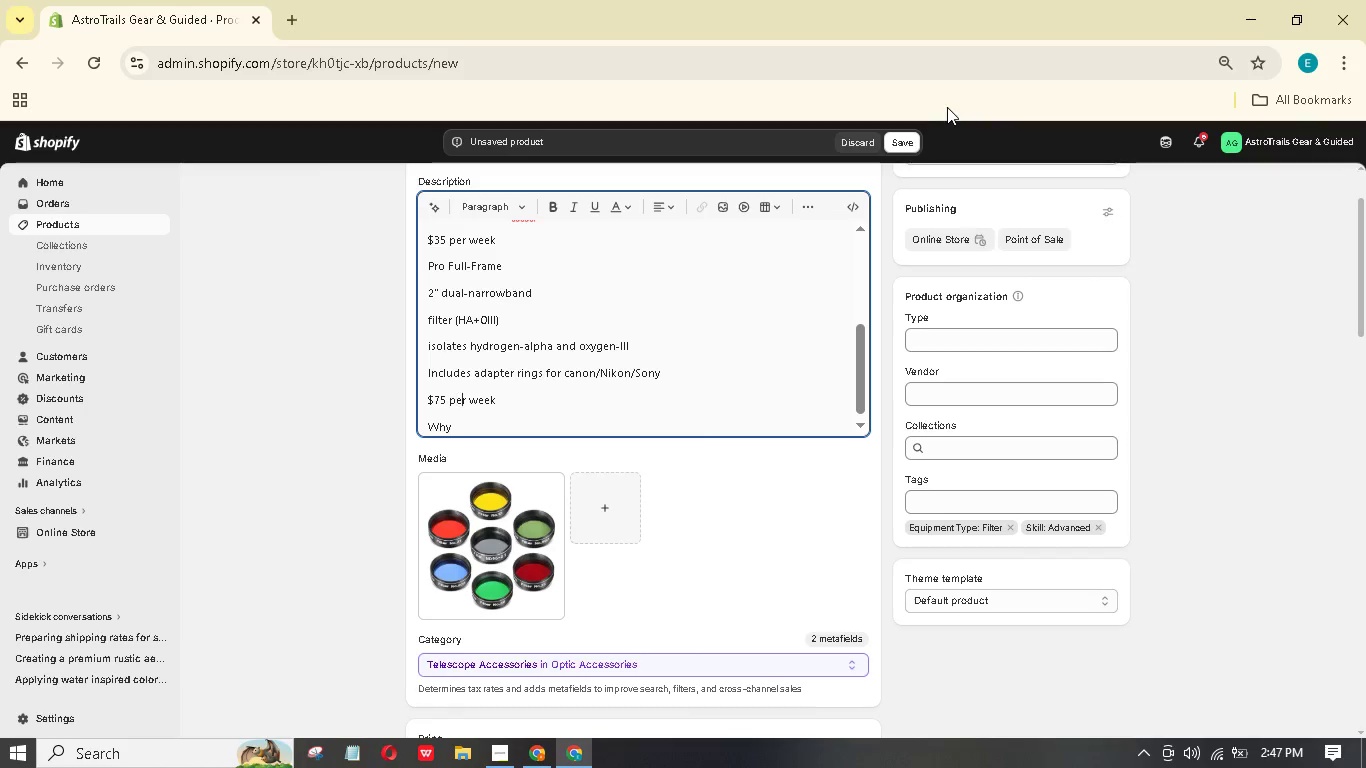 
key(ArrowRight)
 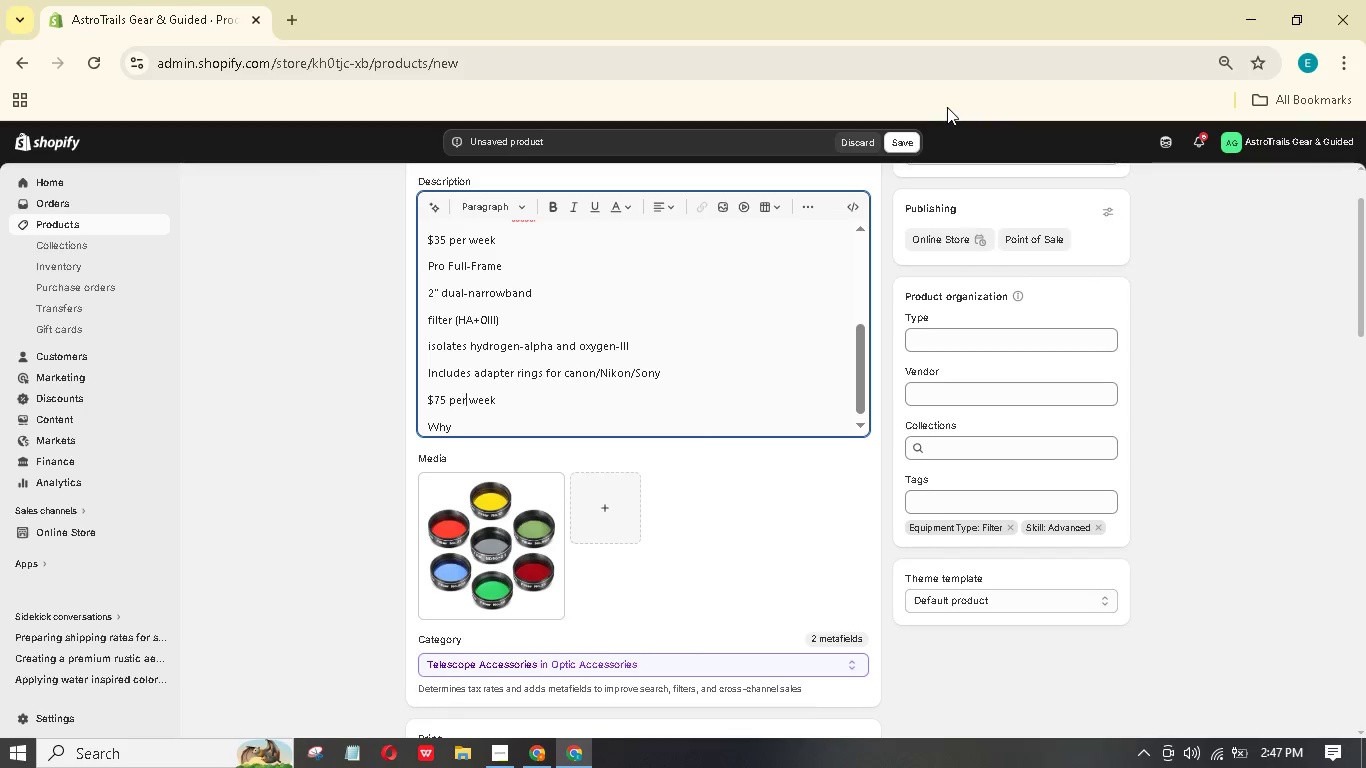 
key(ArrowRight)
 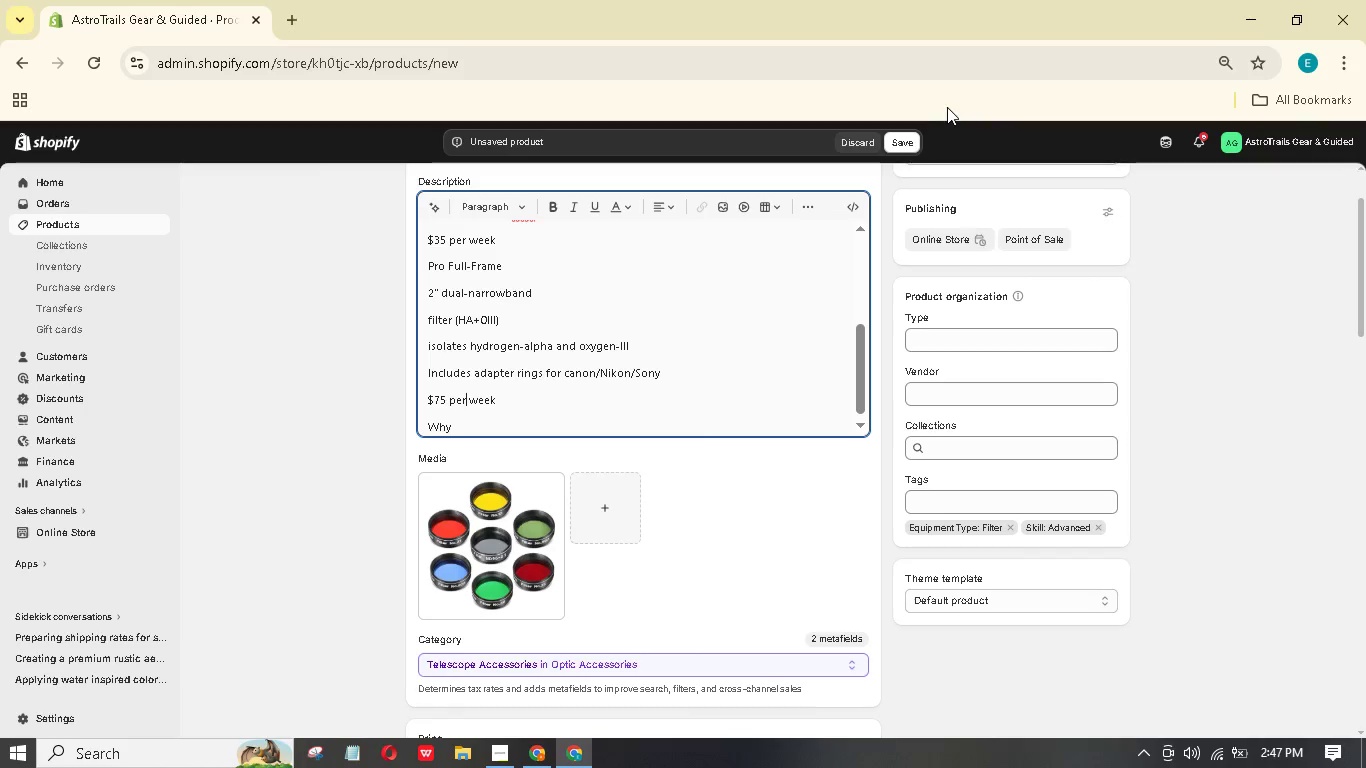 
key(ArrowRight)
 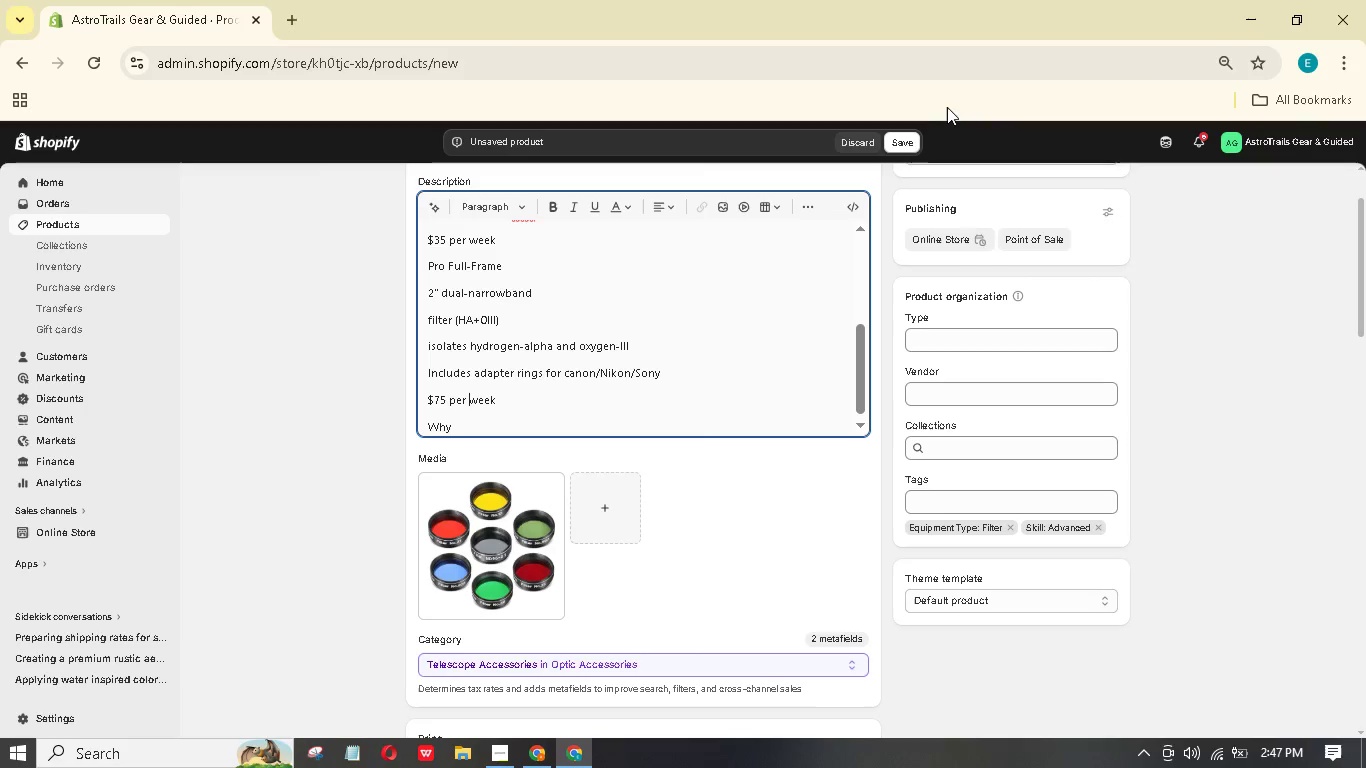 
key(ArrowRight)
 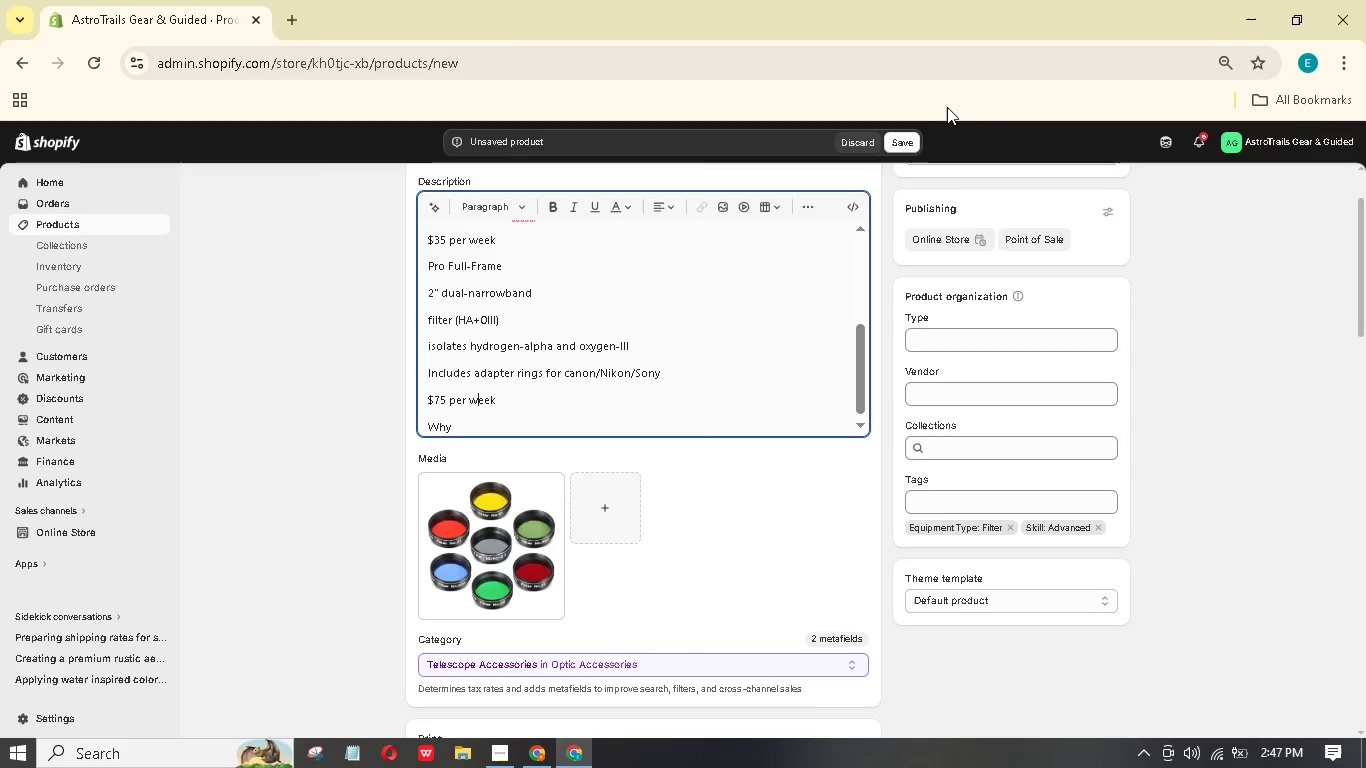 
key(ArrowRight)
 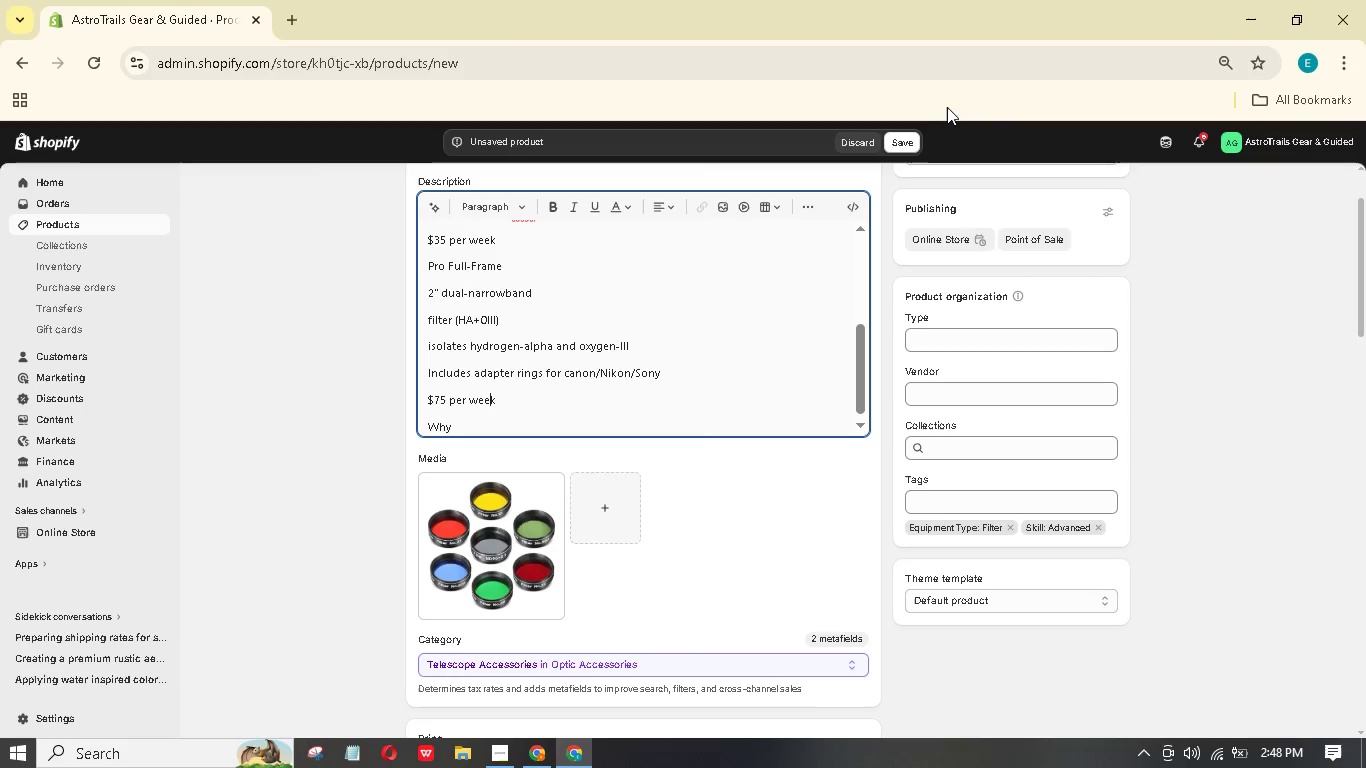 
key(ArrowRight)
 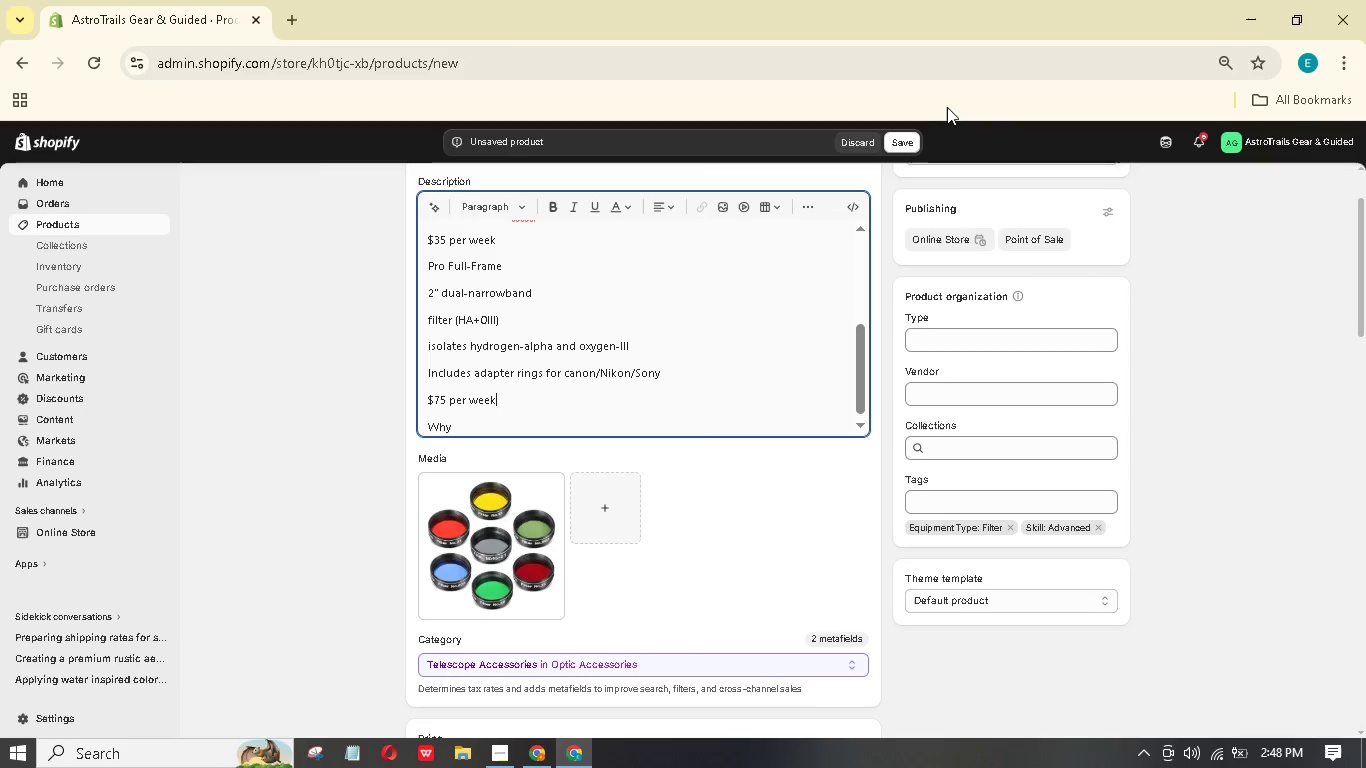 
key(ArrowRight)
 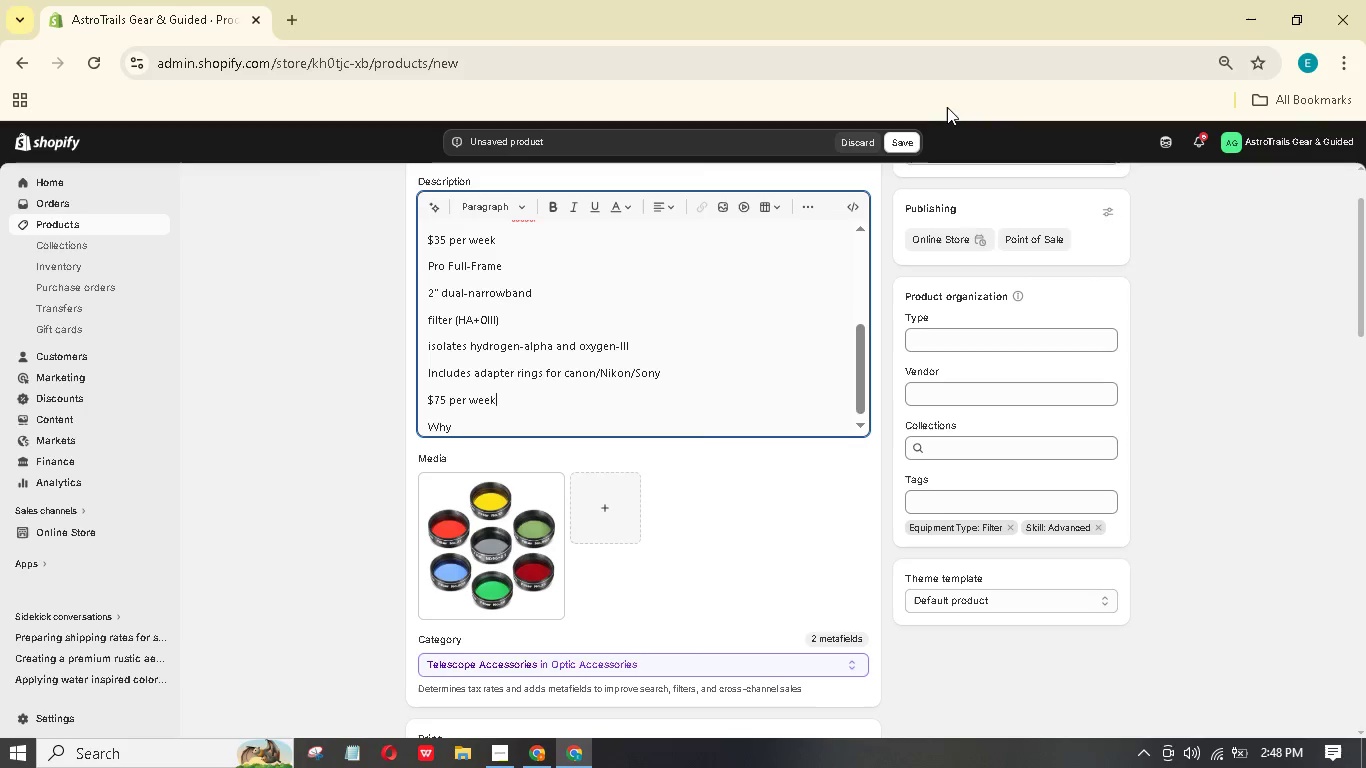 
key(Enter)
 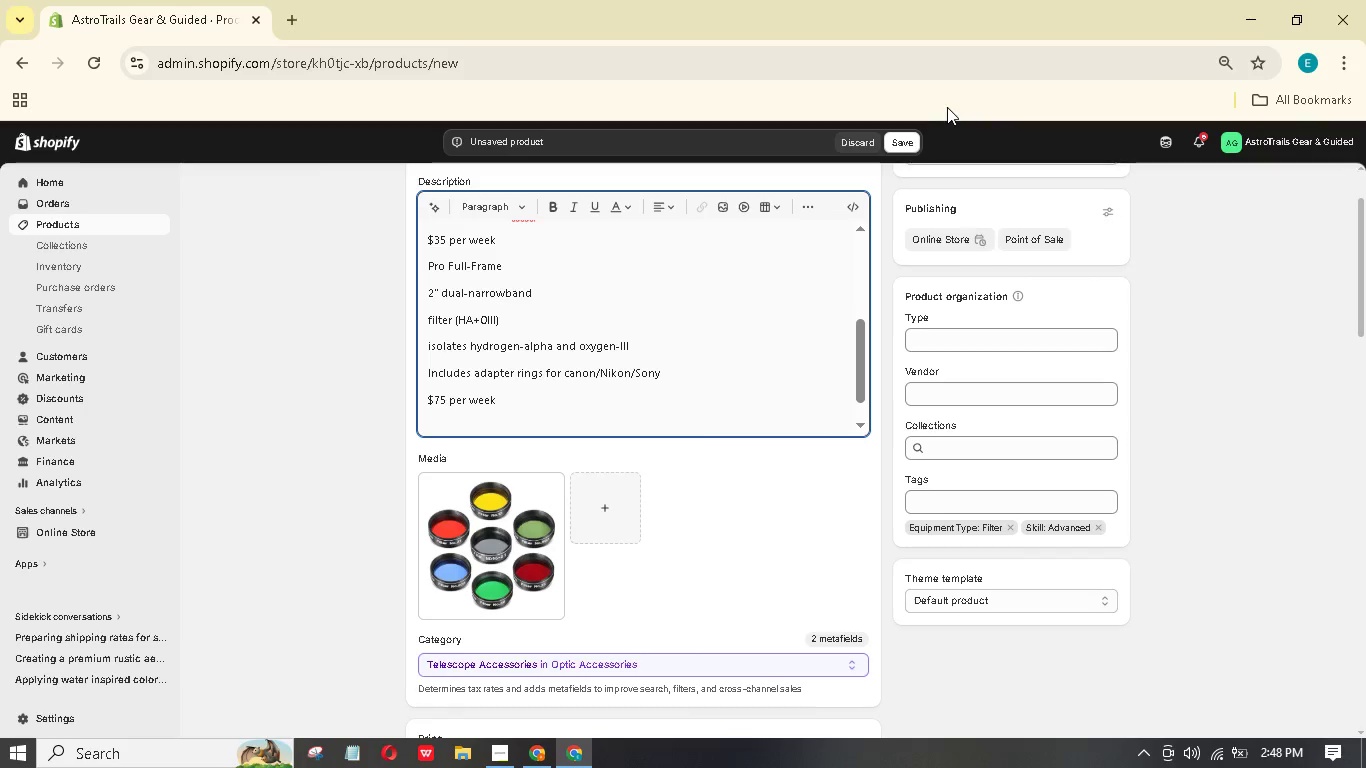 
key(ArrowDown)
 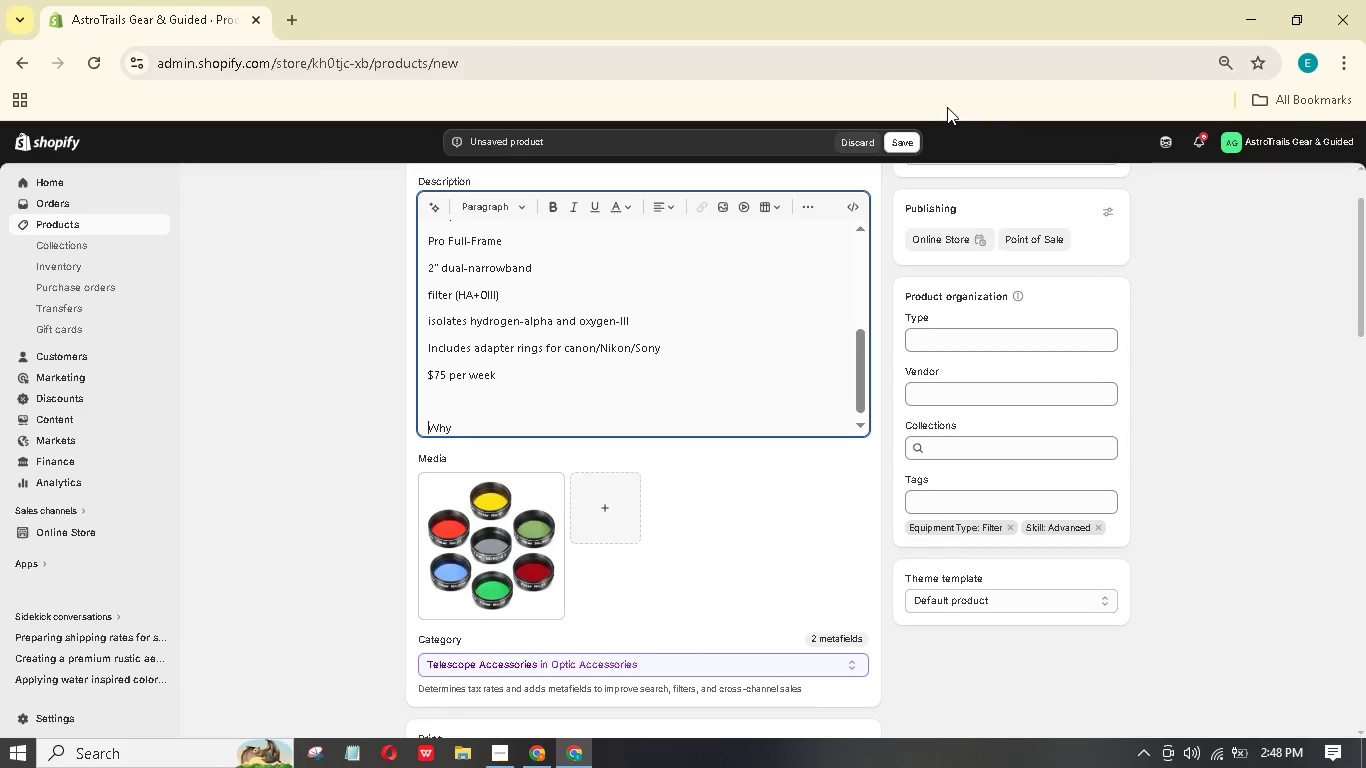 
key(ArrowDown)
 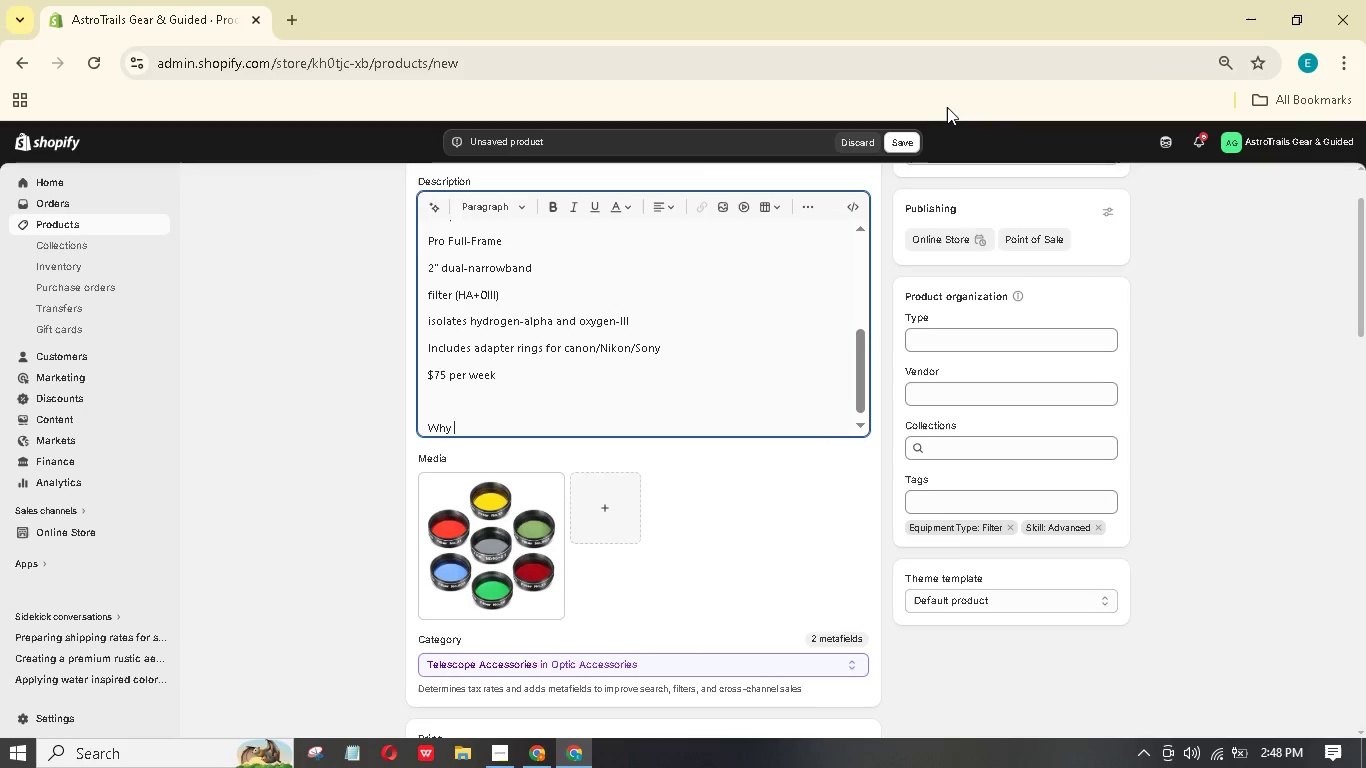 
key(ArrowRight)
 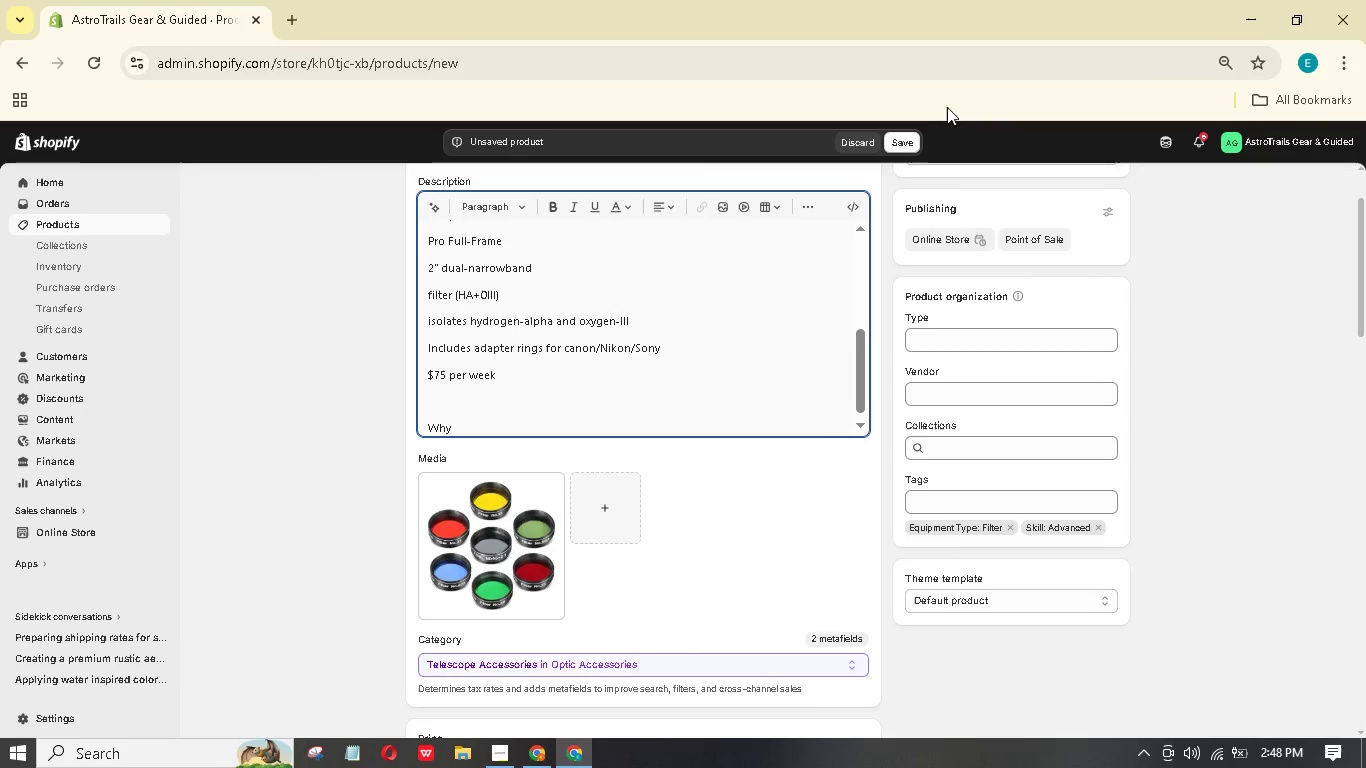 
type(Rnt)
 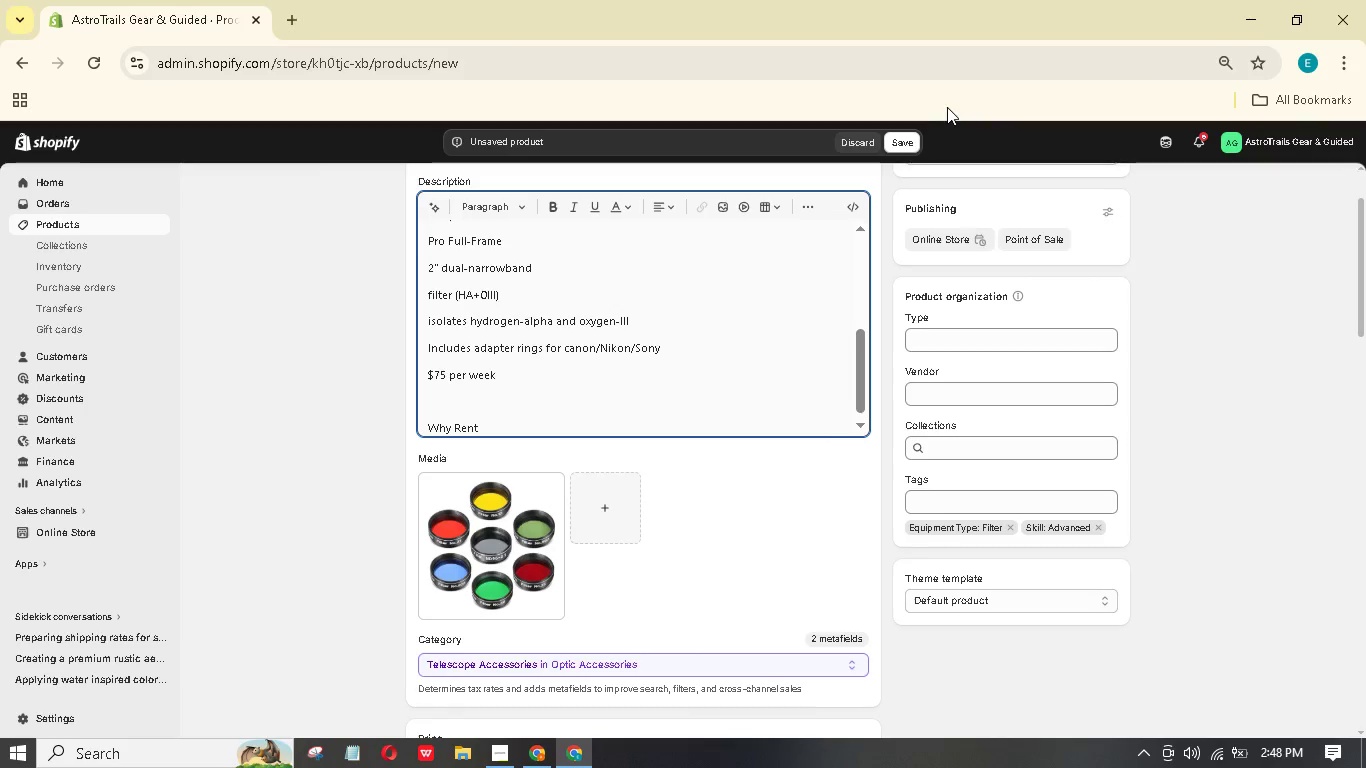 
hold_key(key=E, duration=0.38)
 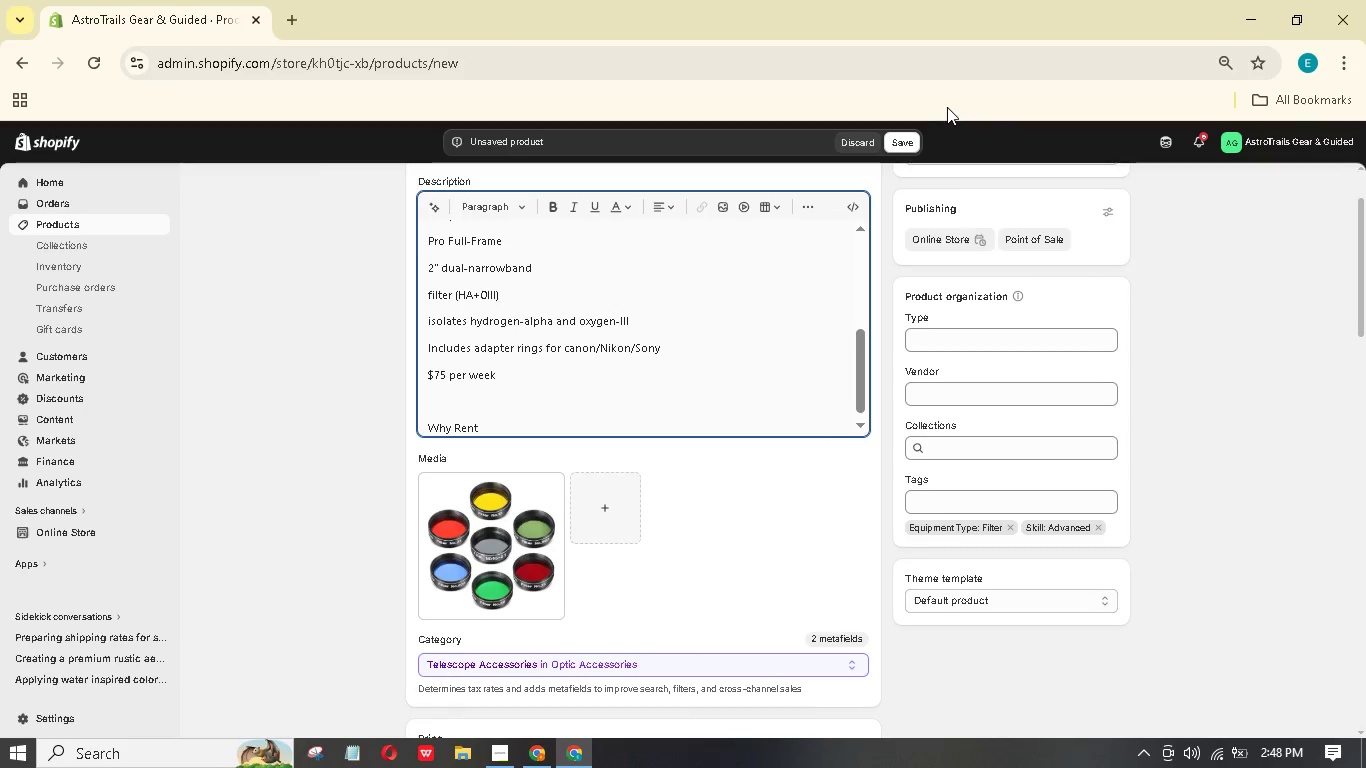 
key(Enter)
 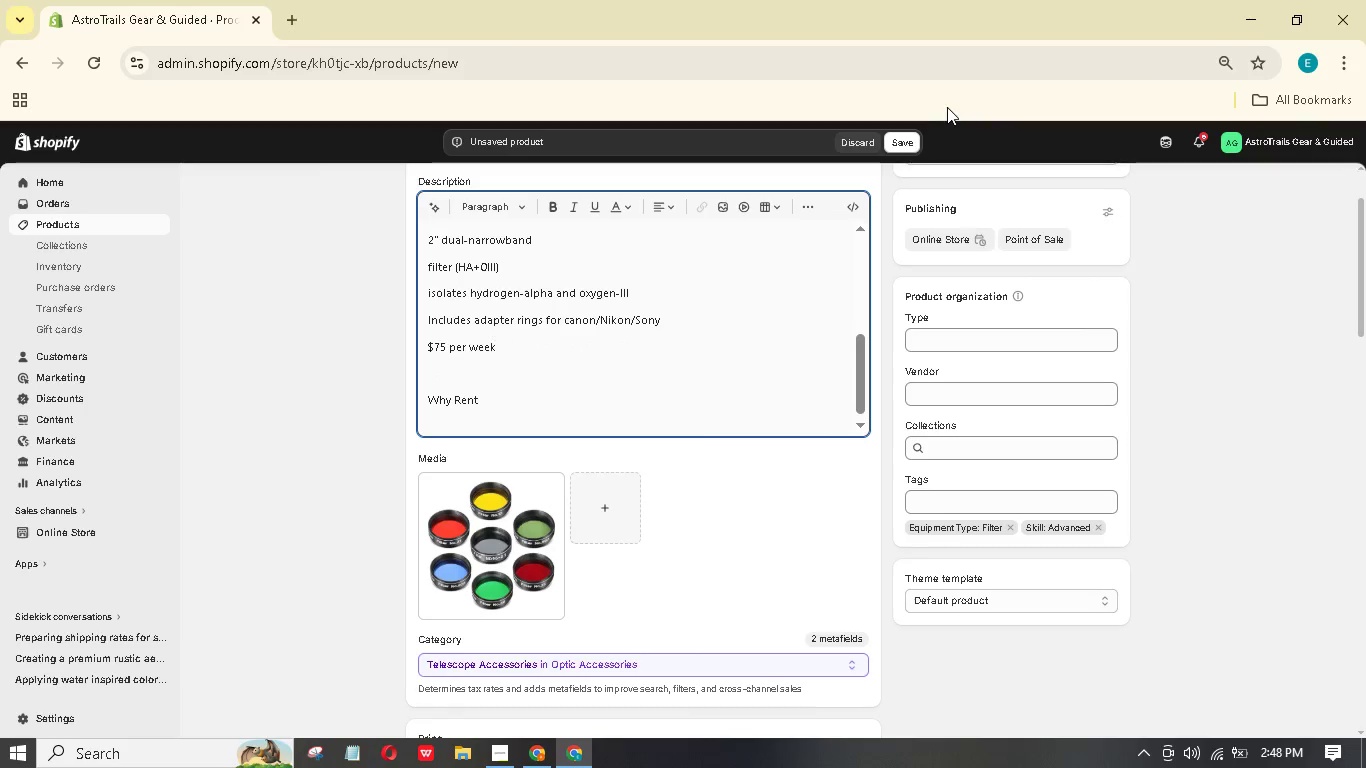 
type(Try narrow )
key(Backspace)
type(band imaging without committing $300. Return aftr)
 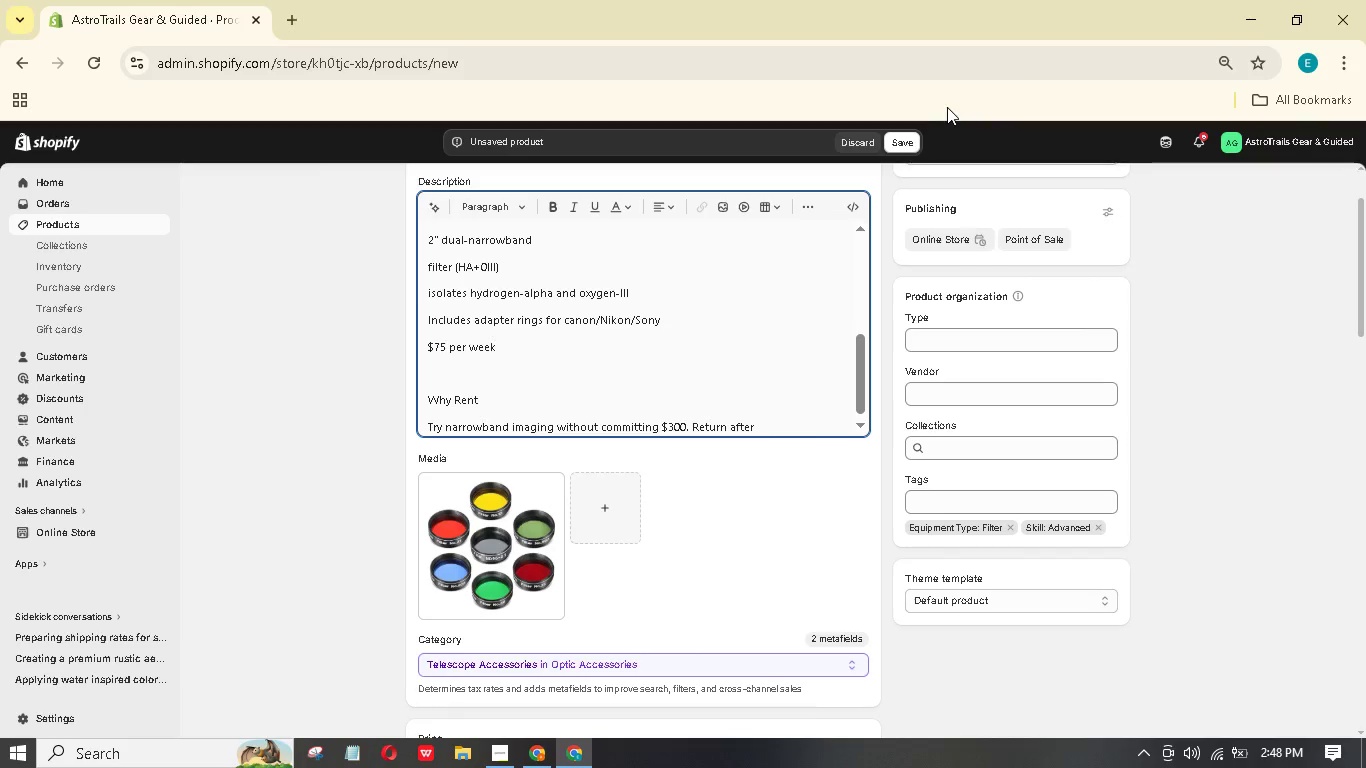 
 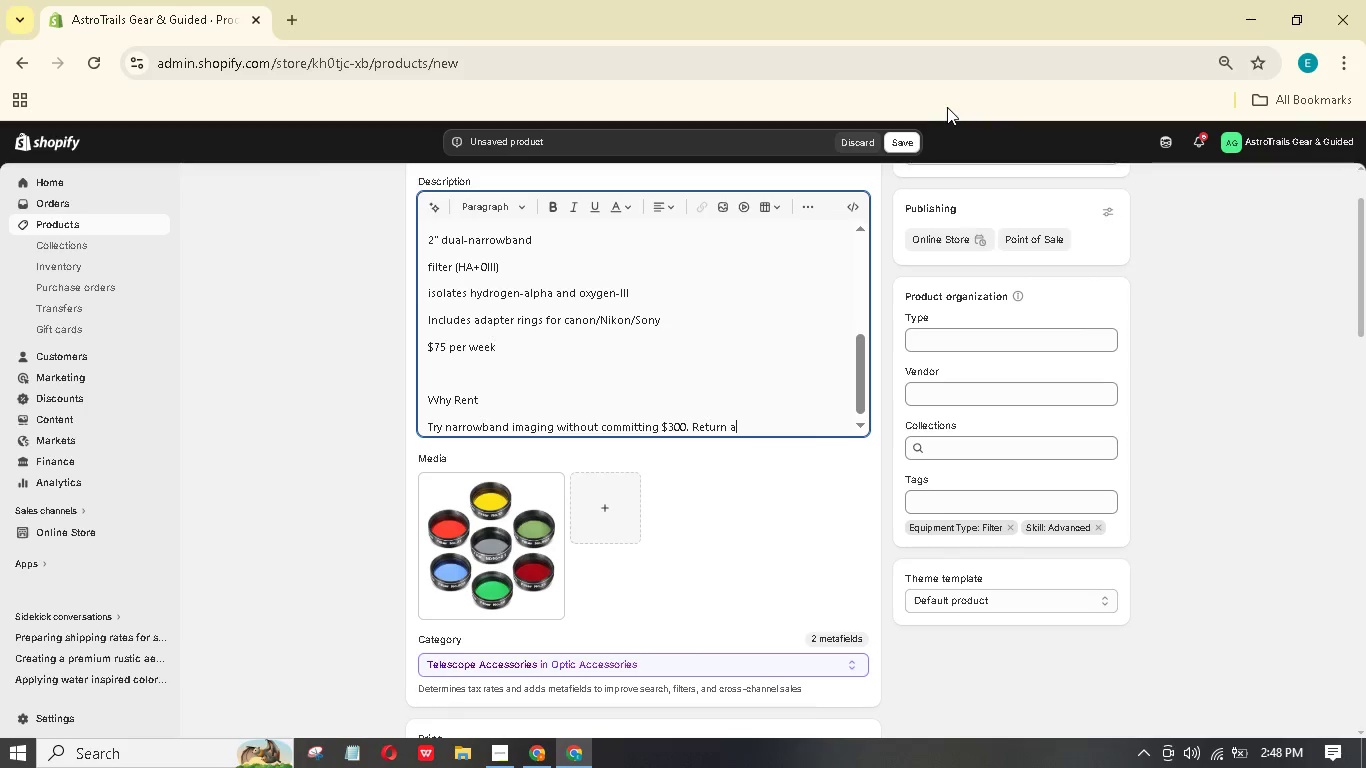 
hold_key(key=E, duration=0.31)
 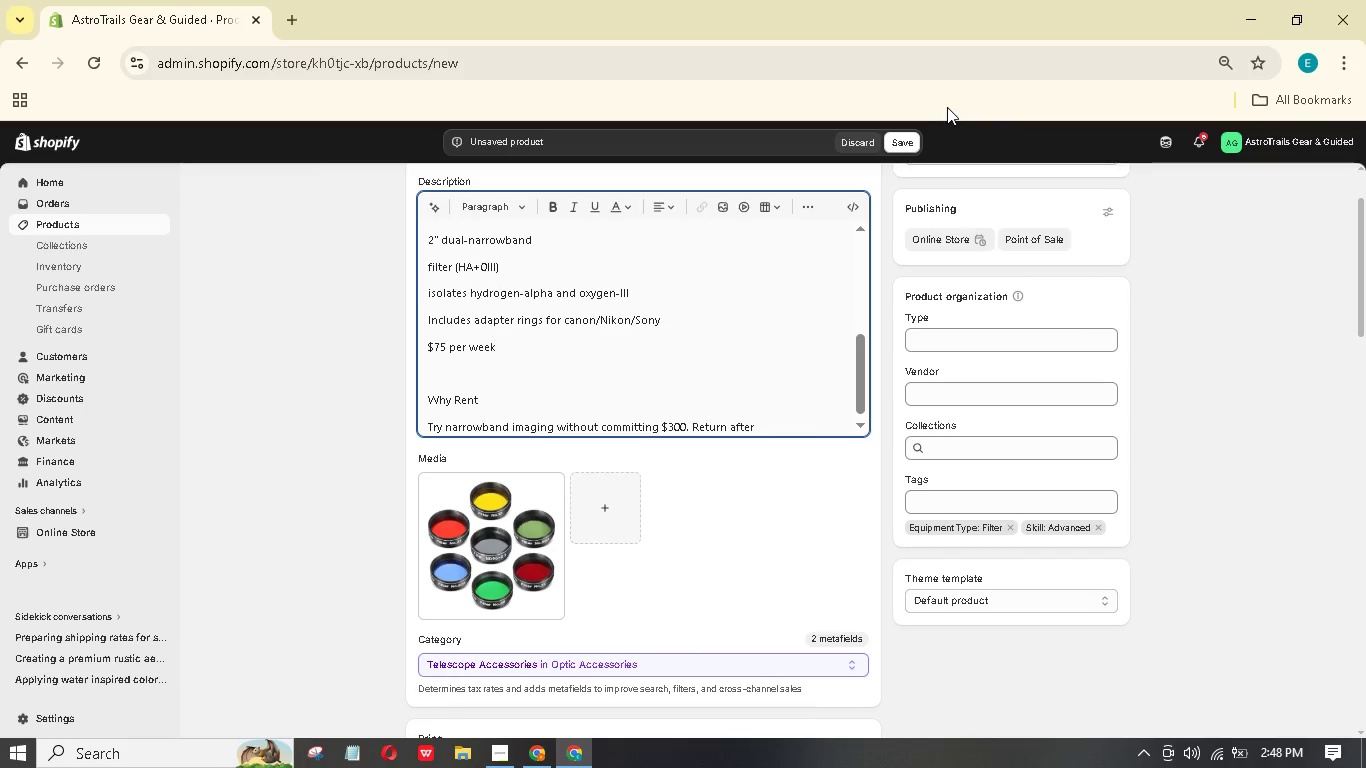 
hold_key(key=Space, duration=0.44)
 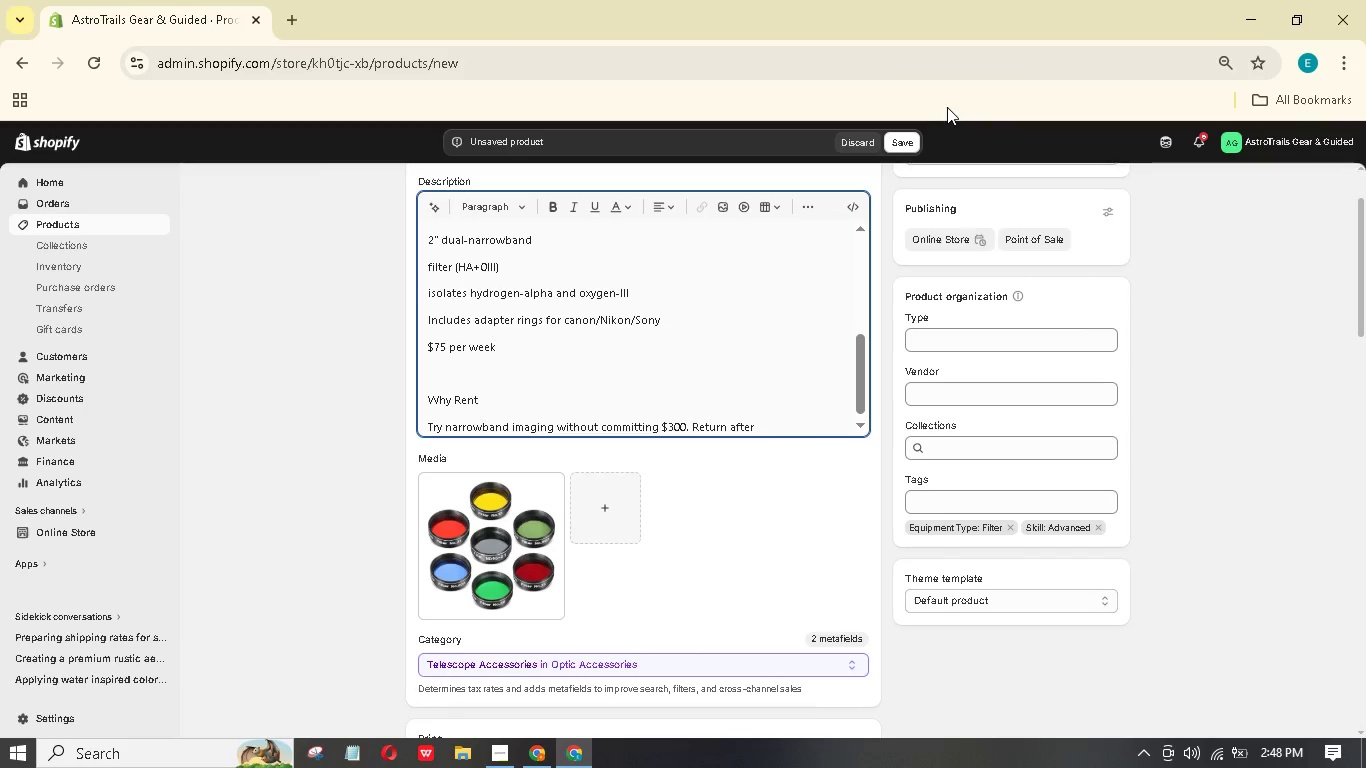 
type(your expedition)
 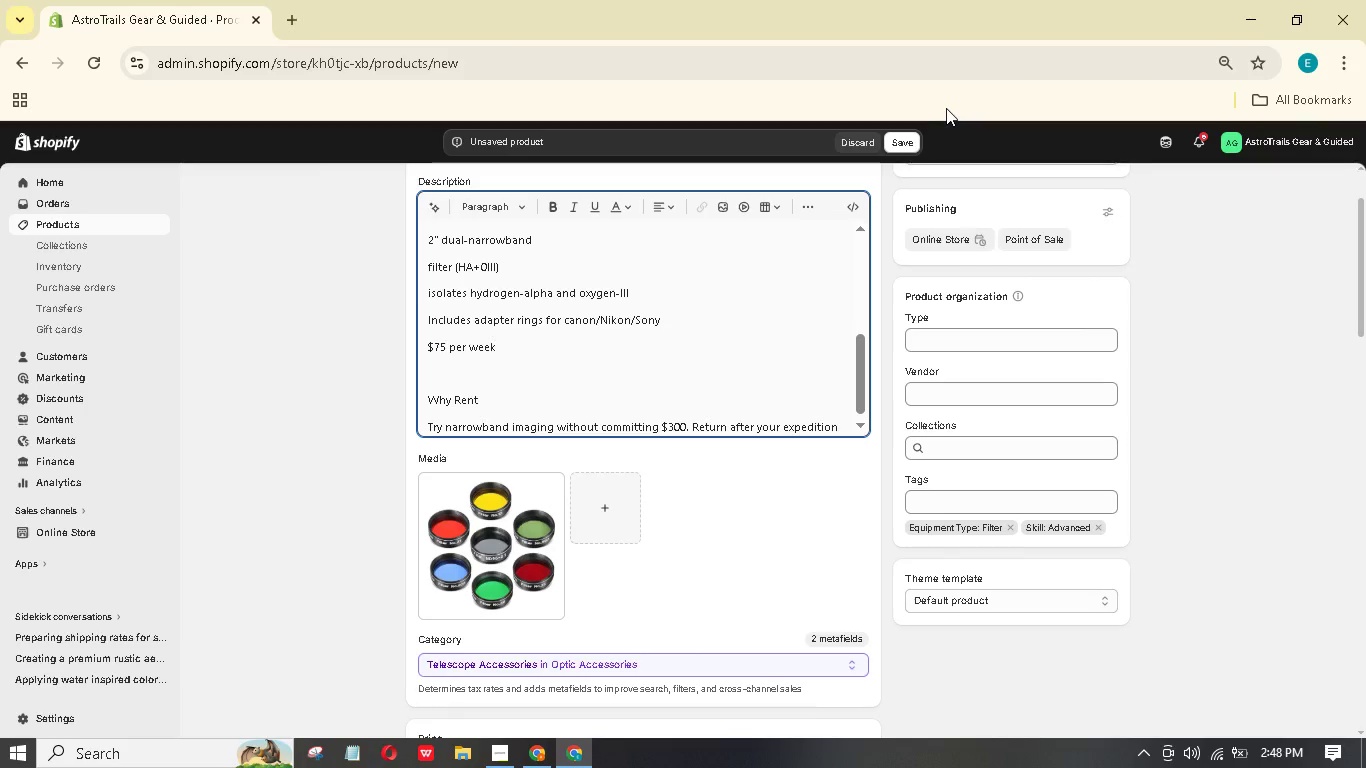 
key(Period)
 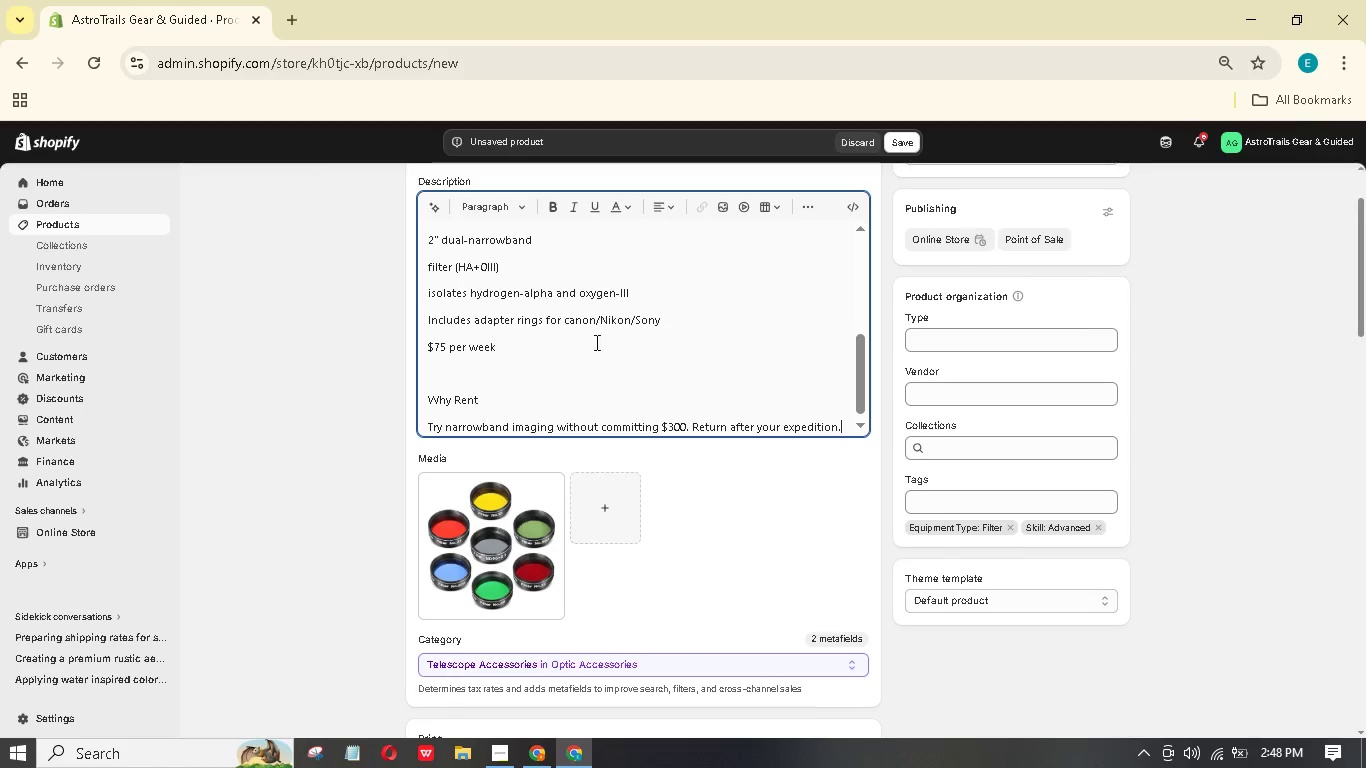 
left_click_drag(start_coordinate=[498, 401], to_coordinate=[421, 400])
 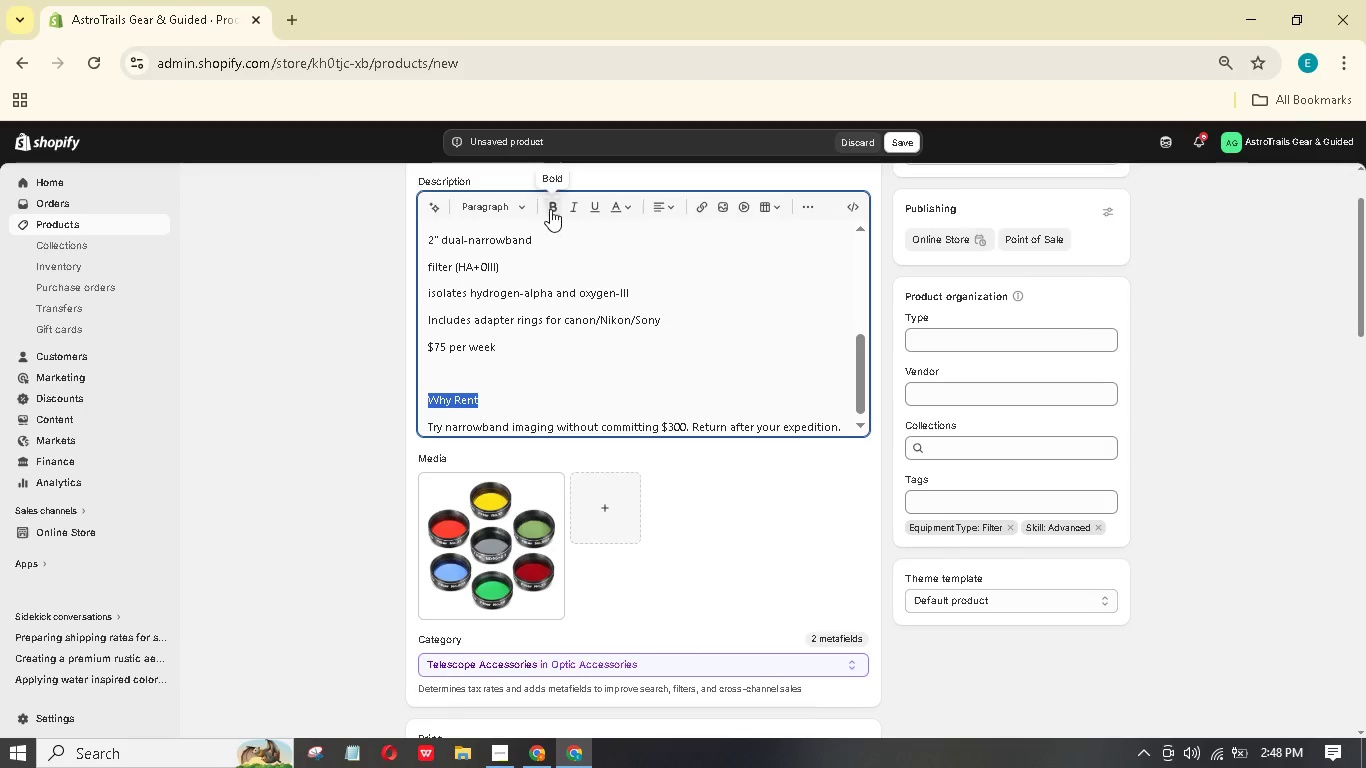 
left_click([555, 208])
 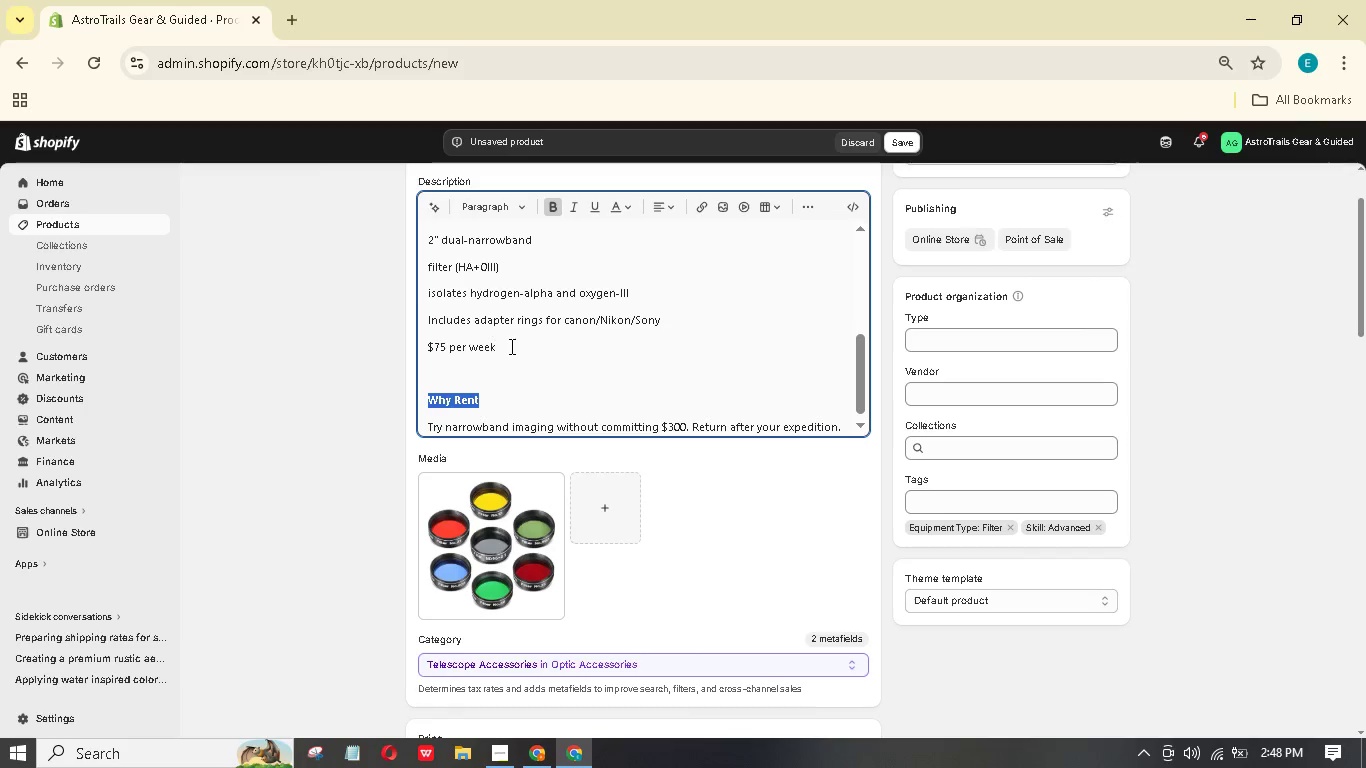 
left_click_drag(start_coordinate=[510, 346], to_coordinate=[423, 298])
 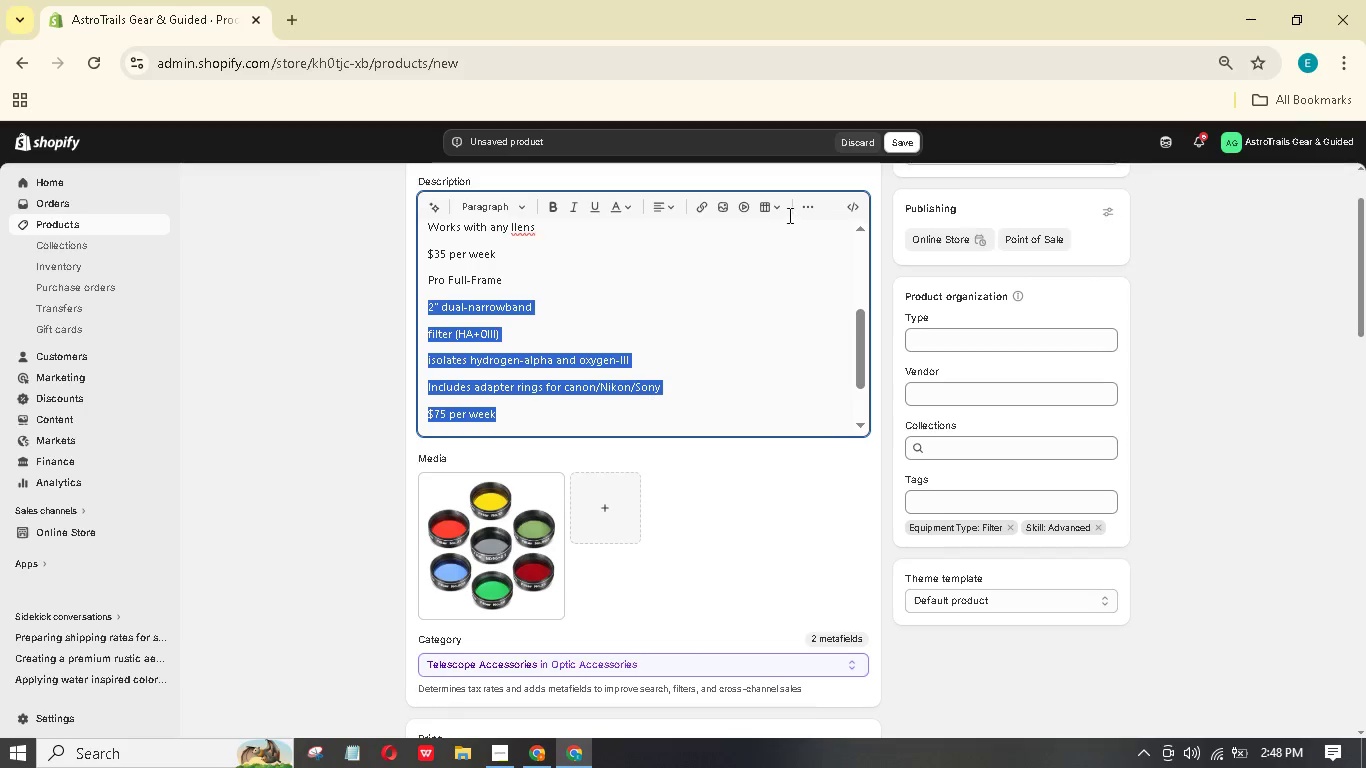 
scroll: coordinate [451, 318], scroll_direction: up, amount: 1.0
 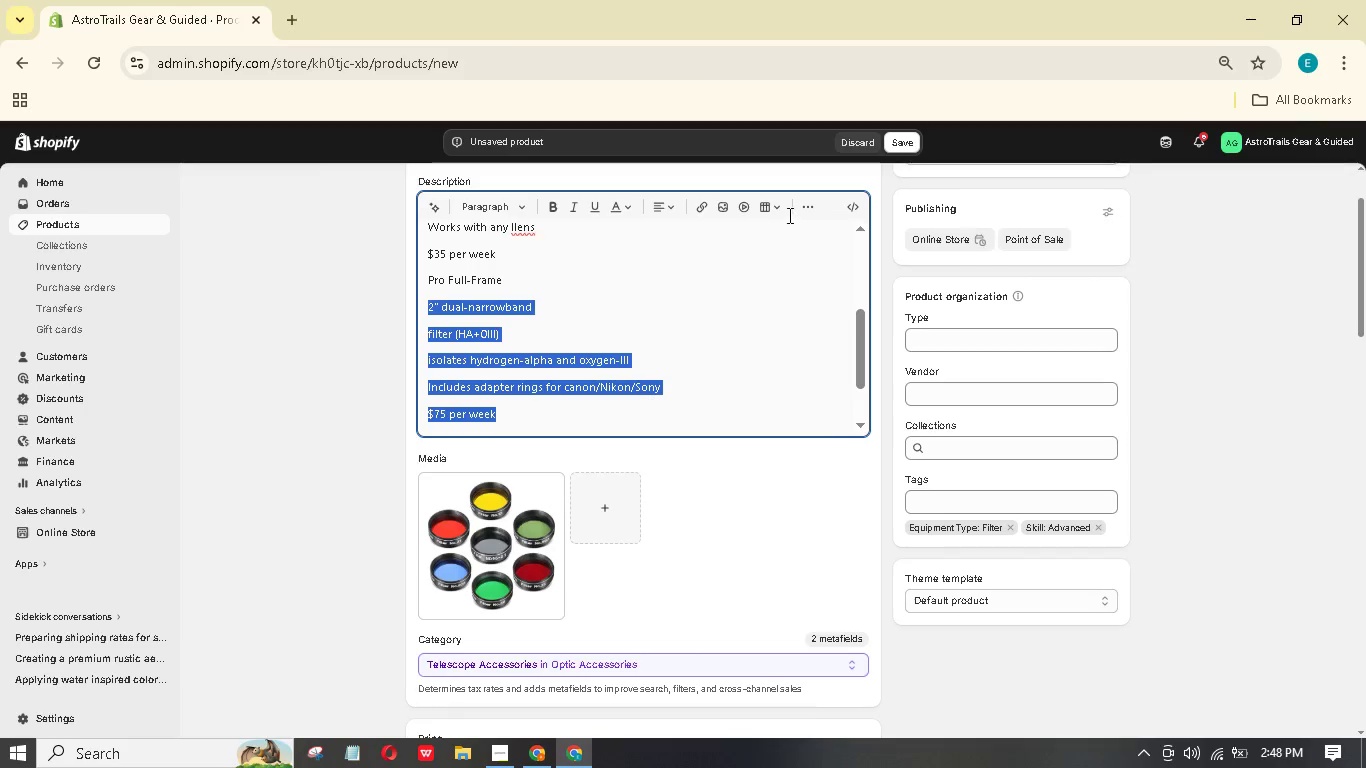 
left_click([802, 207])
 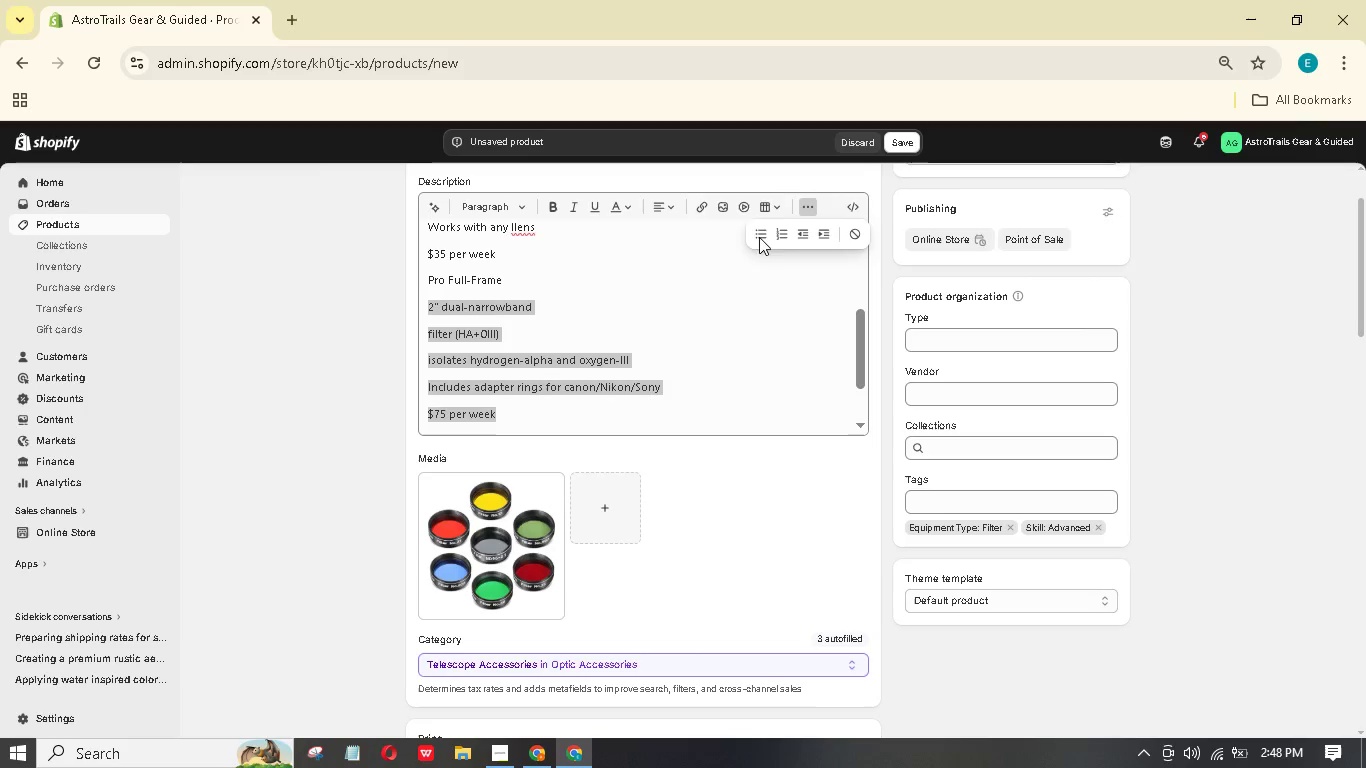 
double_click([761, 234])
 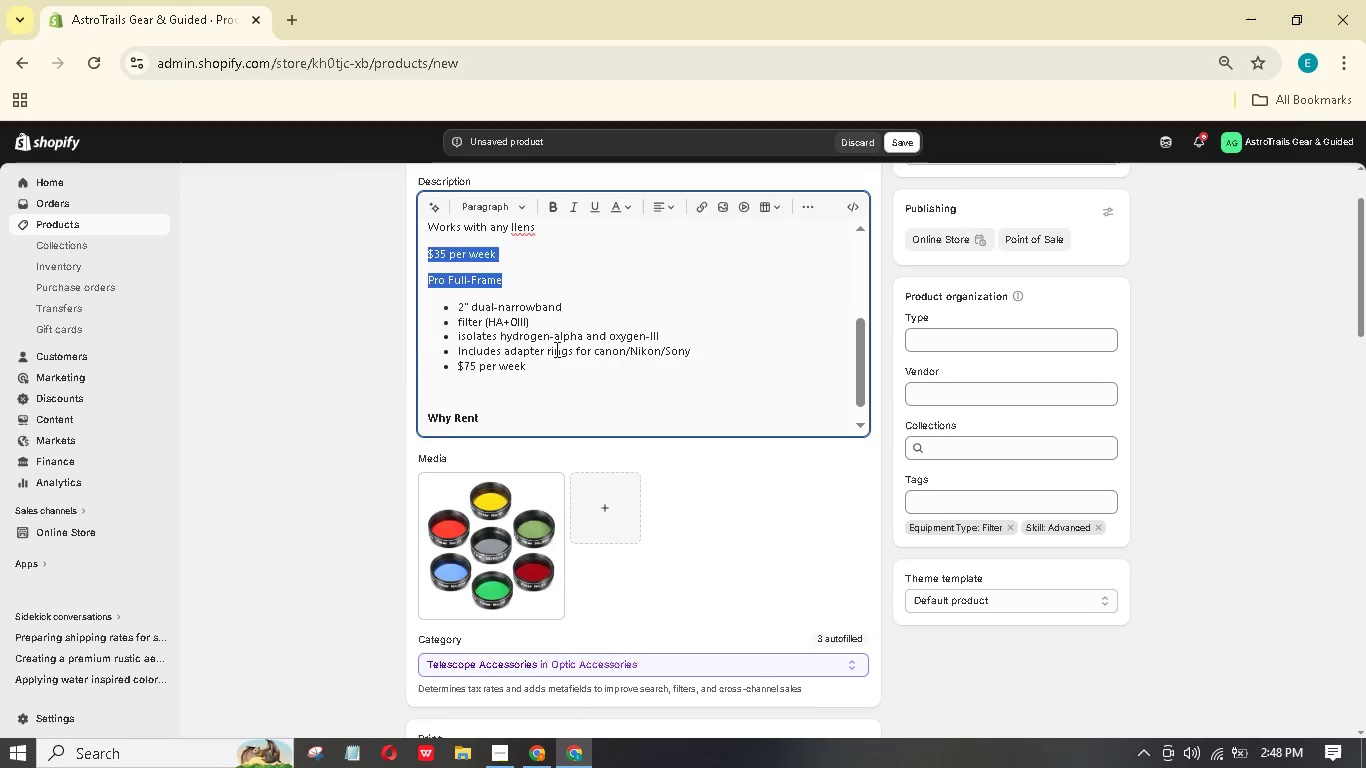 
scroll: coordinate [555, 349], scroll_direction: up, amount: 1.0
 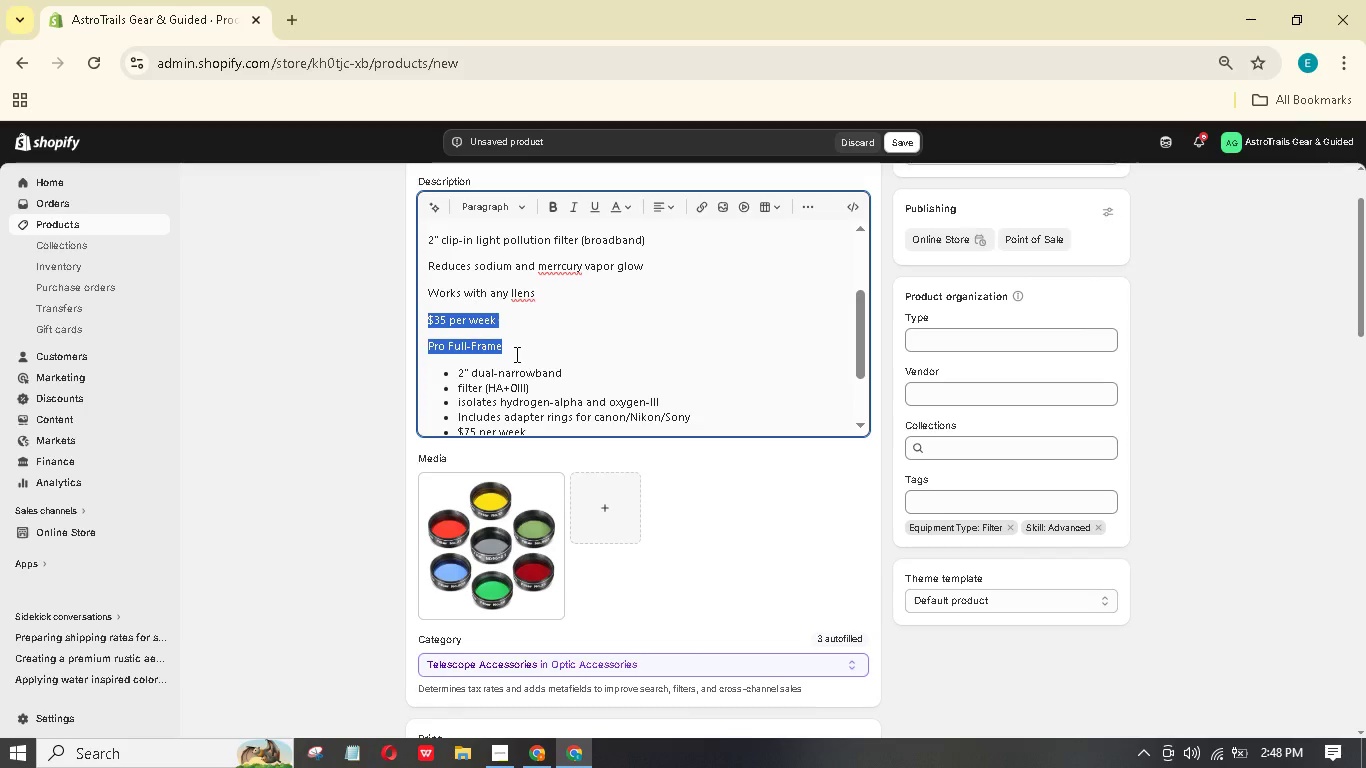 
left_click([515, 354])
 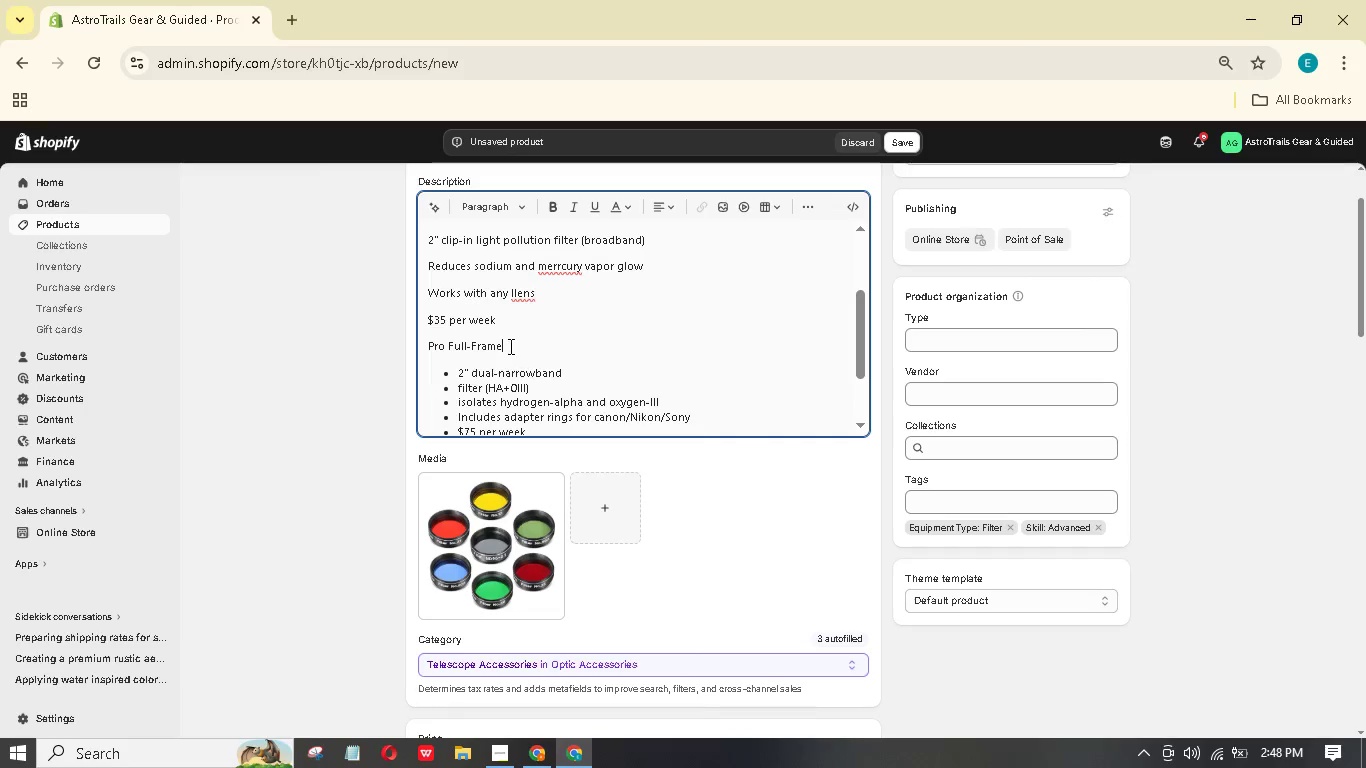 
left_click_drag(start_coordinate=[508, 345], to_coordinate=[427, 343])
 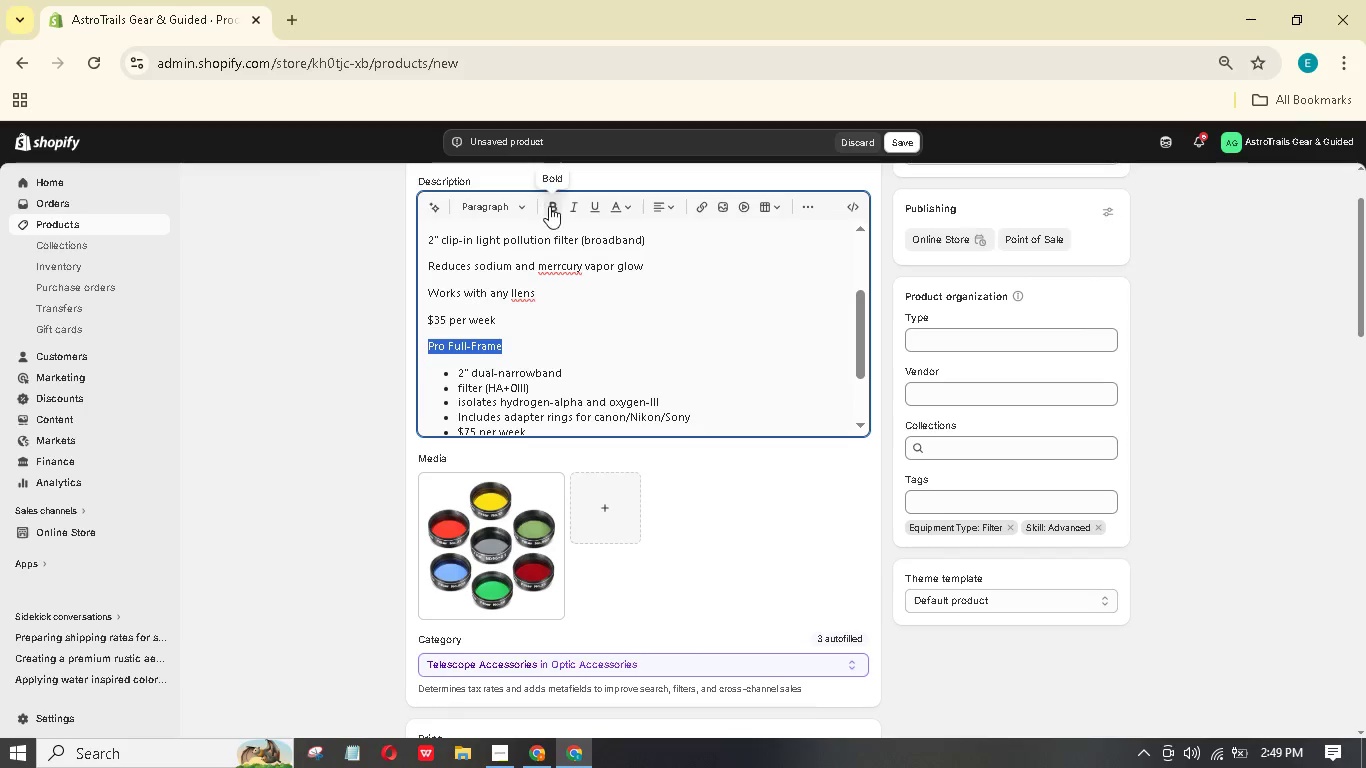 
left_click([552, 205])
 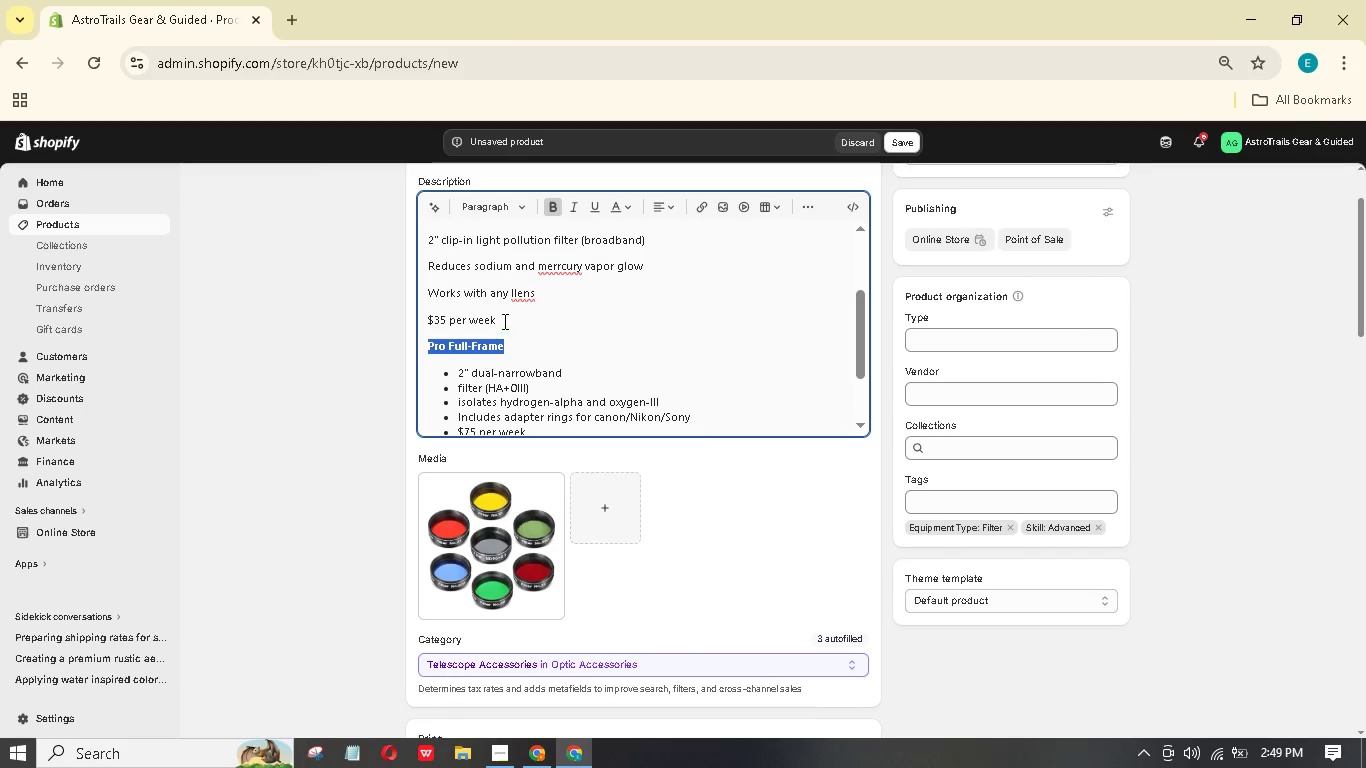 
left_click([505, 318])
 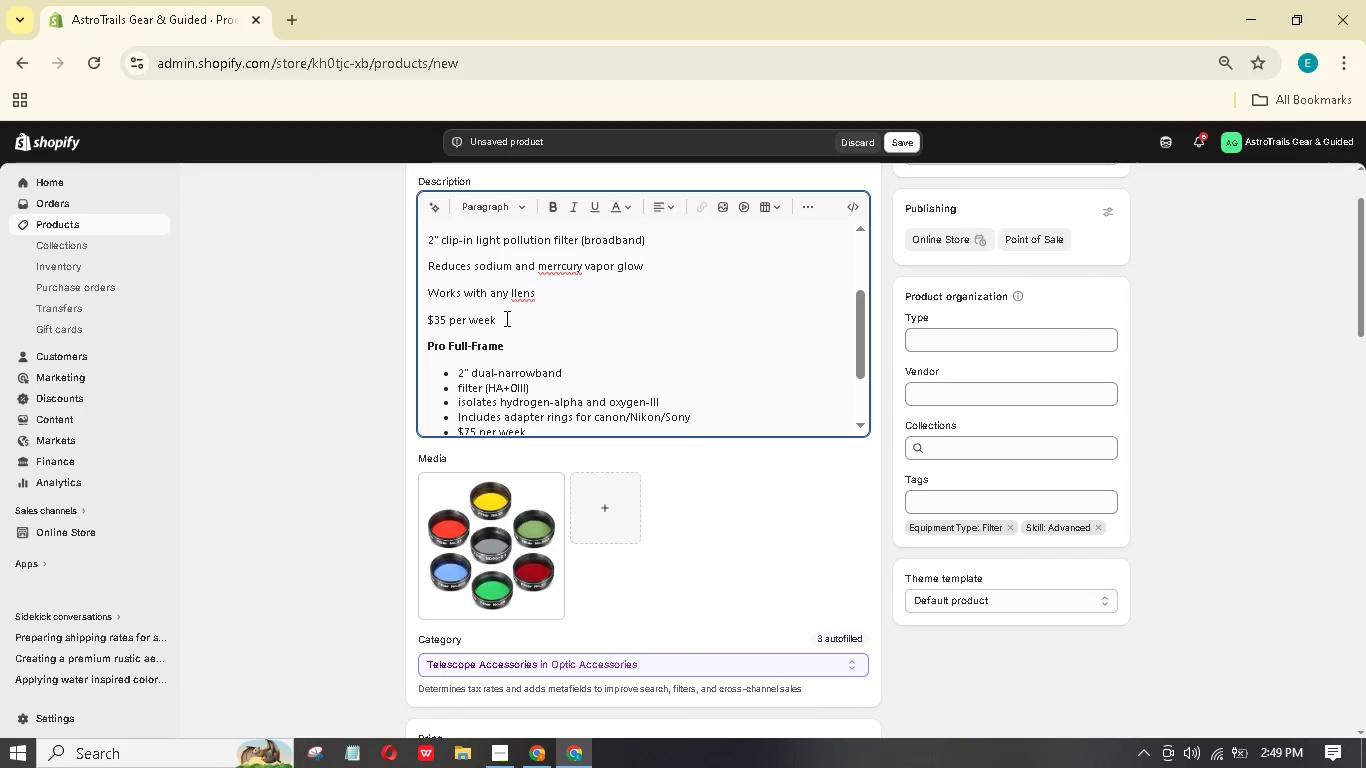 
left_click_drag(start_coordinate=[505, 318], to_coordinate=[430, 309])
 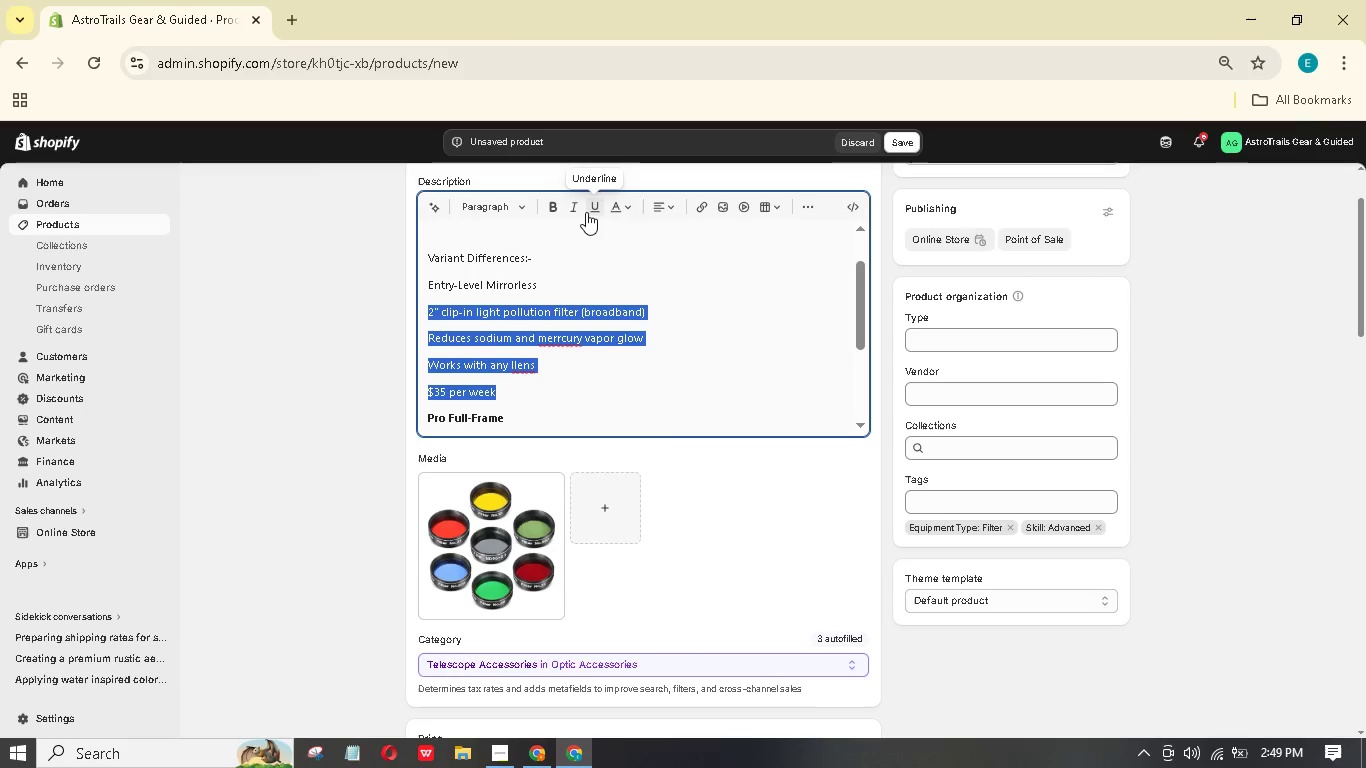 
scroll: coordinate [440, 240], scroll_direction: up, amount: 1.0
 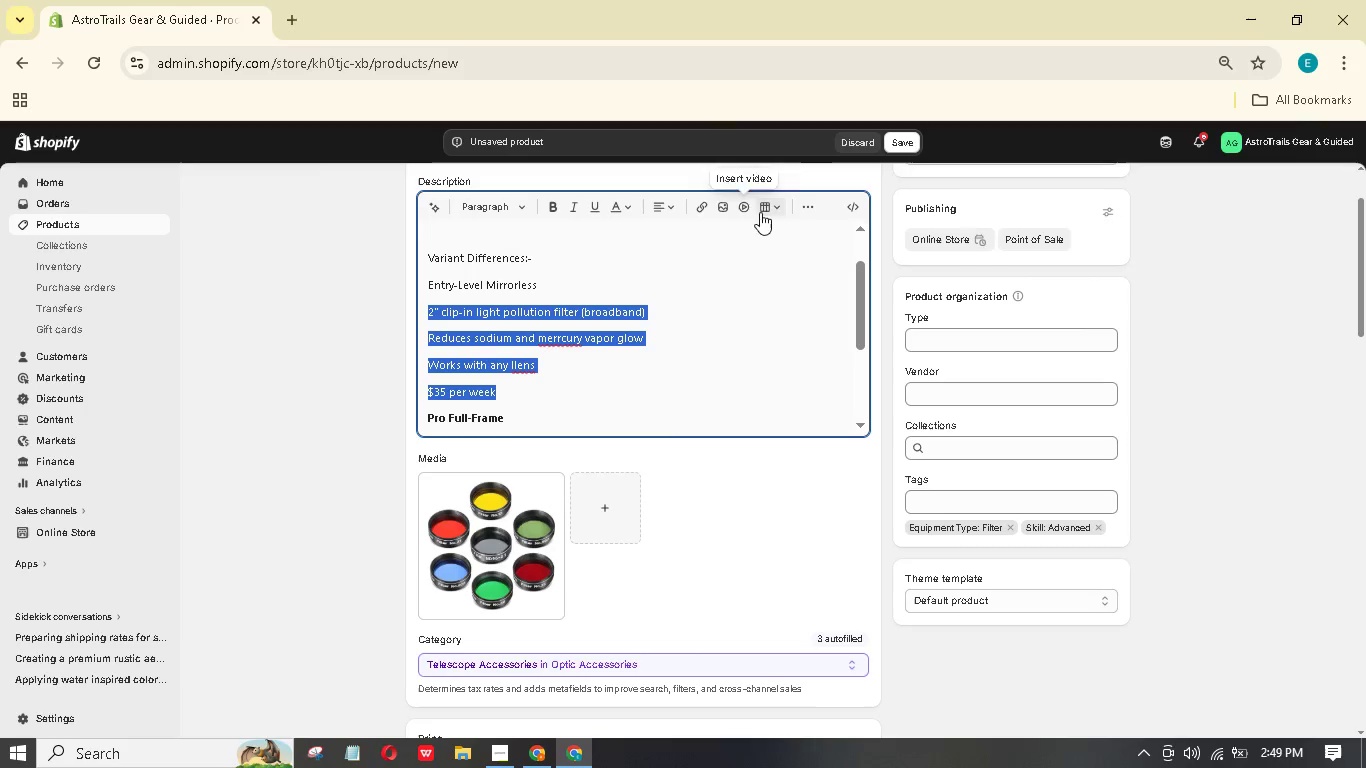 
double_click([807, 206])
 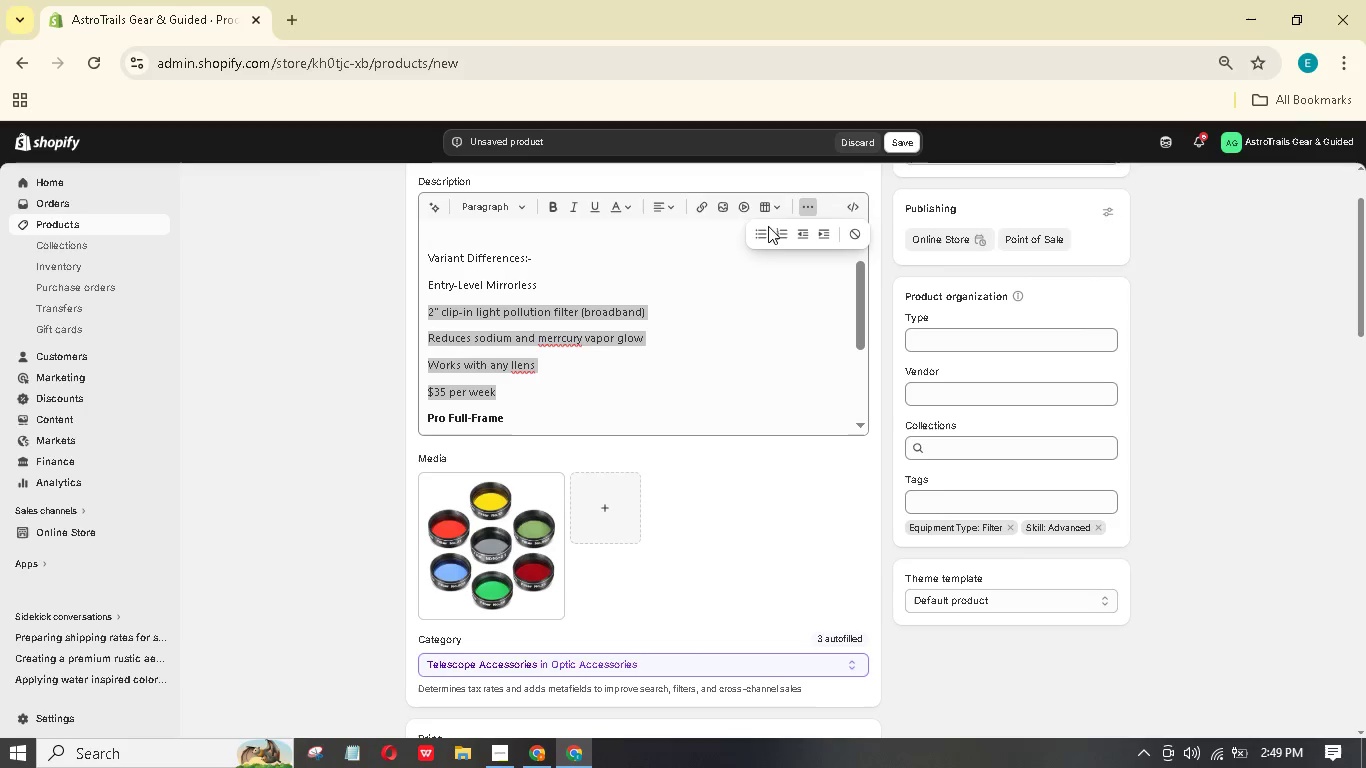 
left_click([758, 229])
 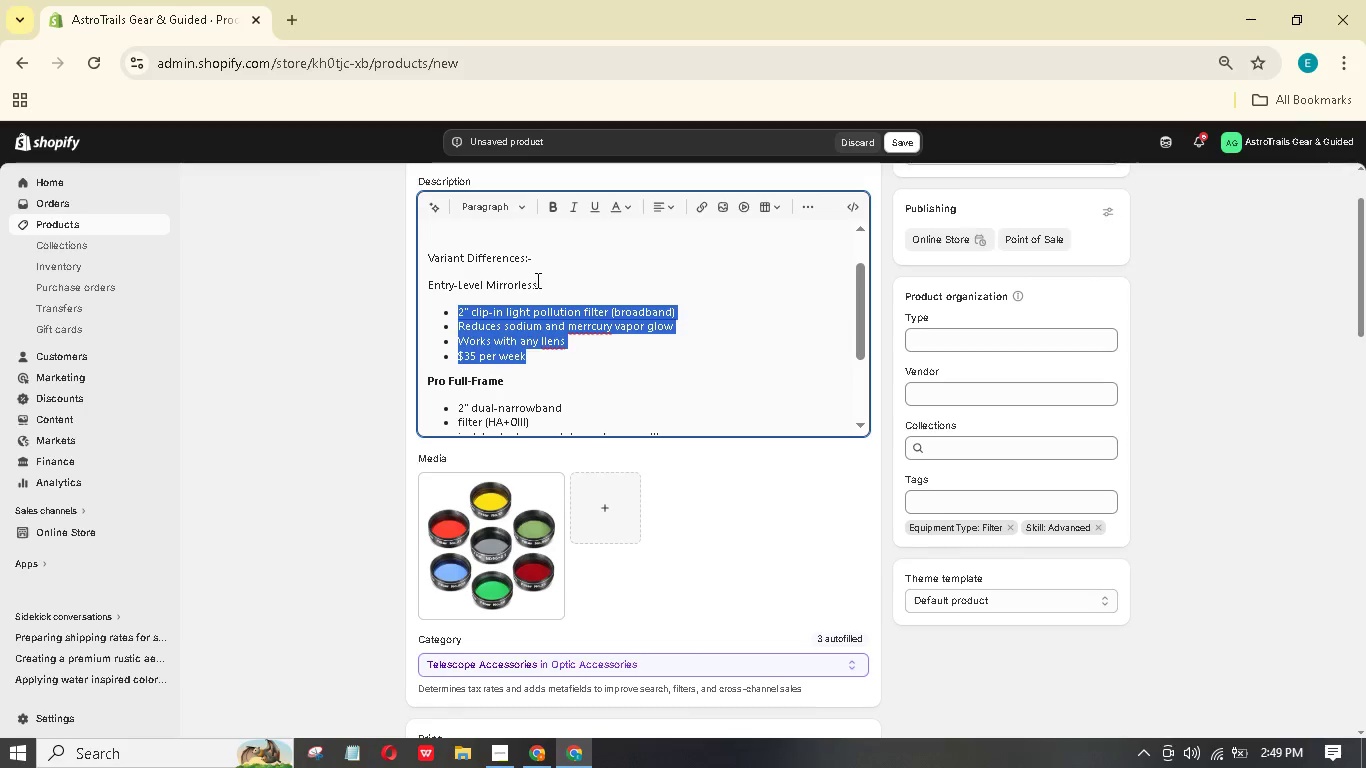 
left_click_drag(start_coordinate=[546, 282], to_coordinate=[427, 289])
 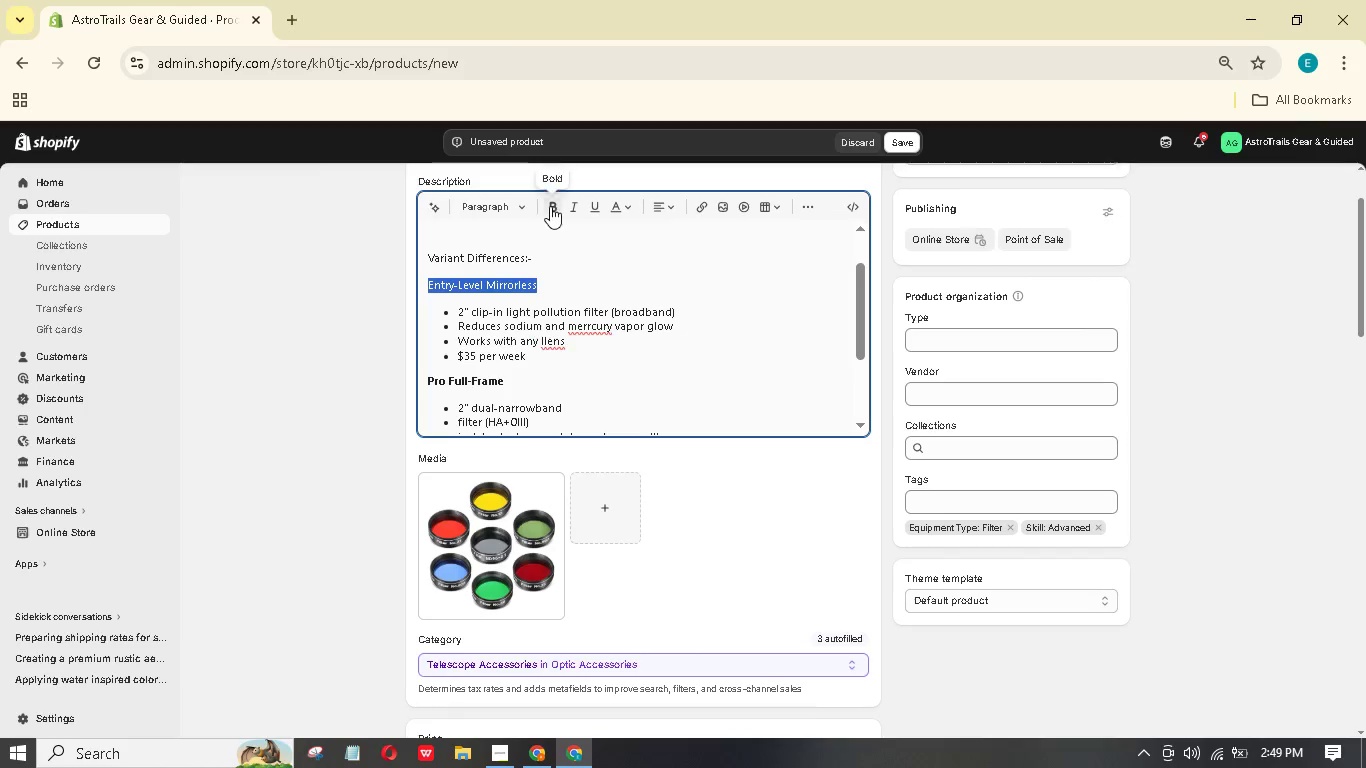 
left_click([551, 206])
 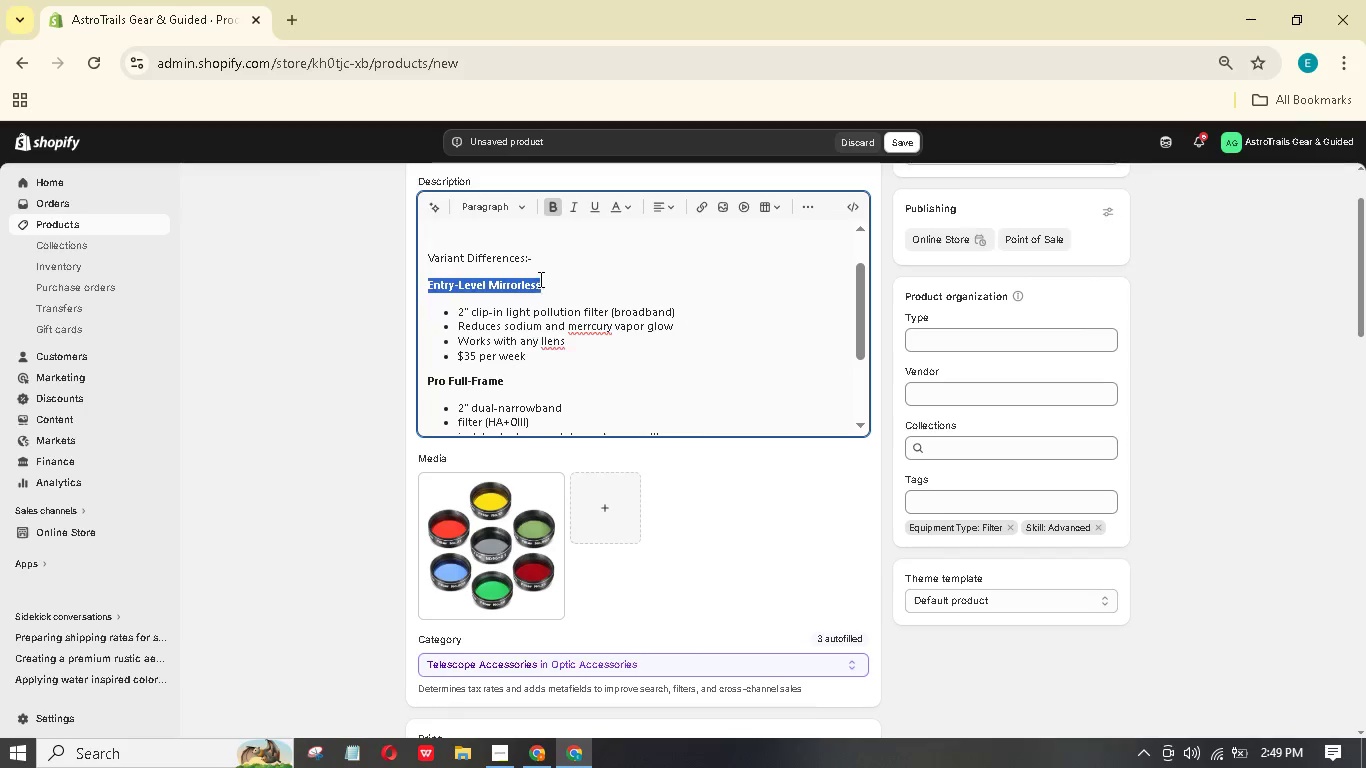 
scroll: coordinate [539, 279], scroll_direction: up, amount: 2.0
 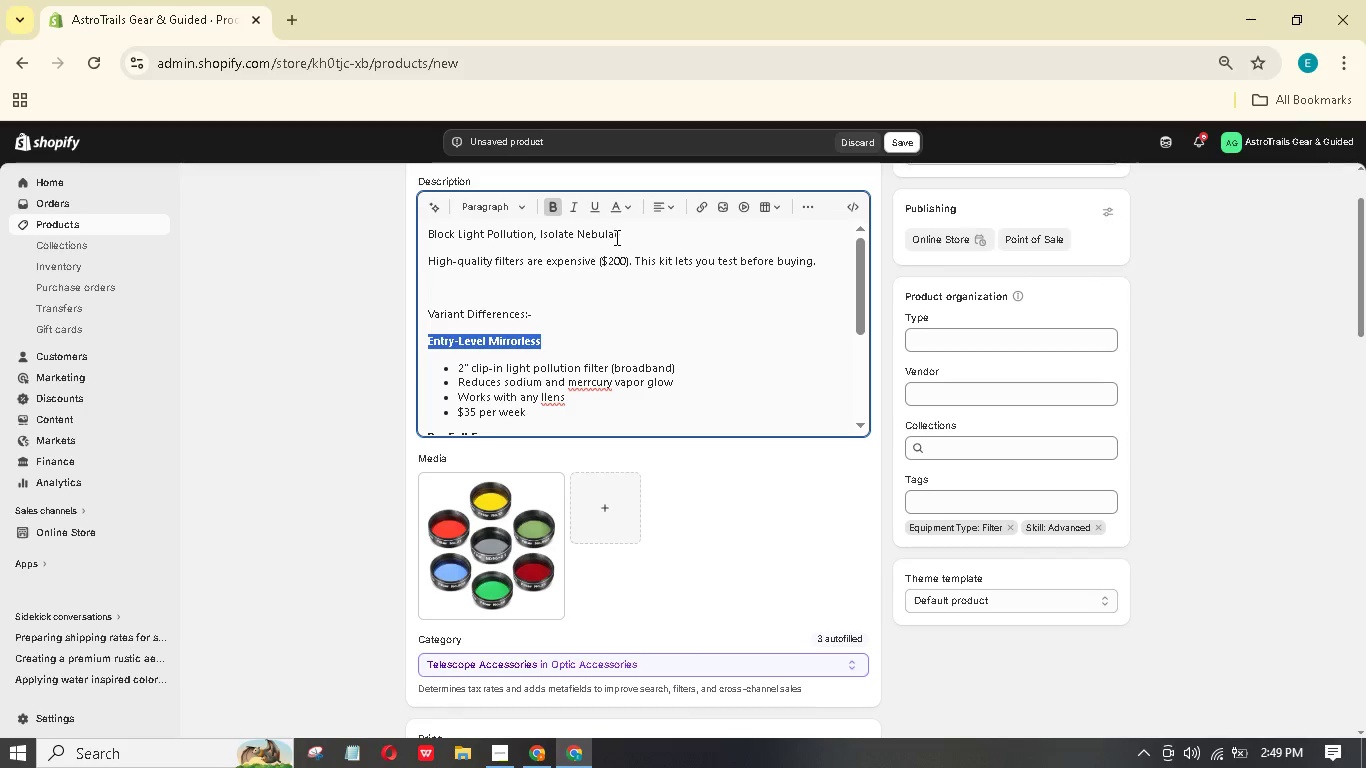 
left_click_drag(start_coordinate=[638, 229], to_coordinate=[420, 224])
 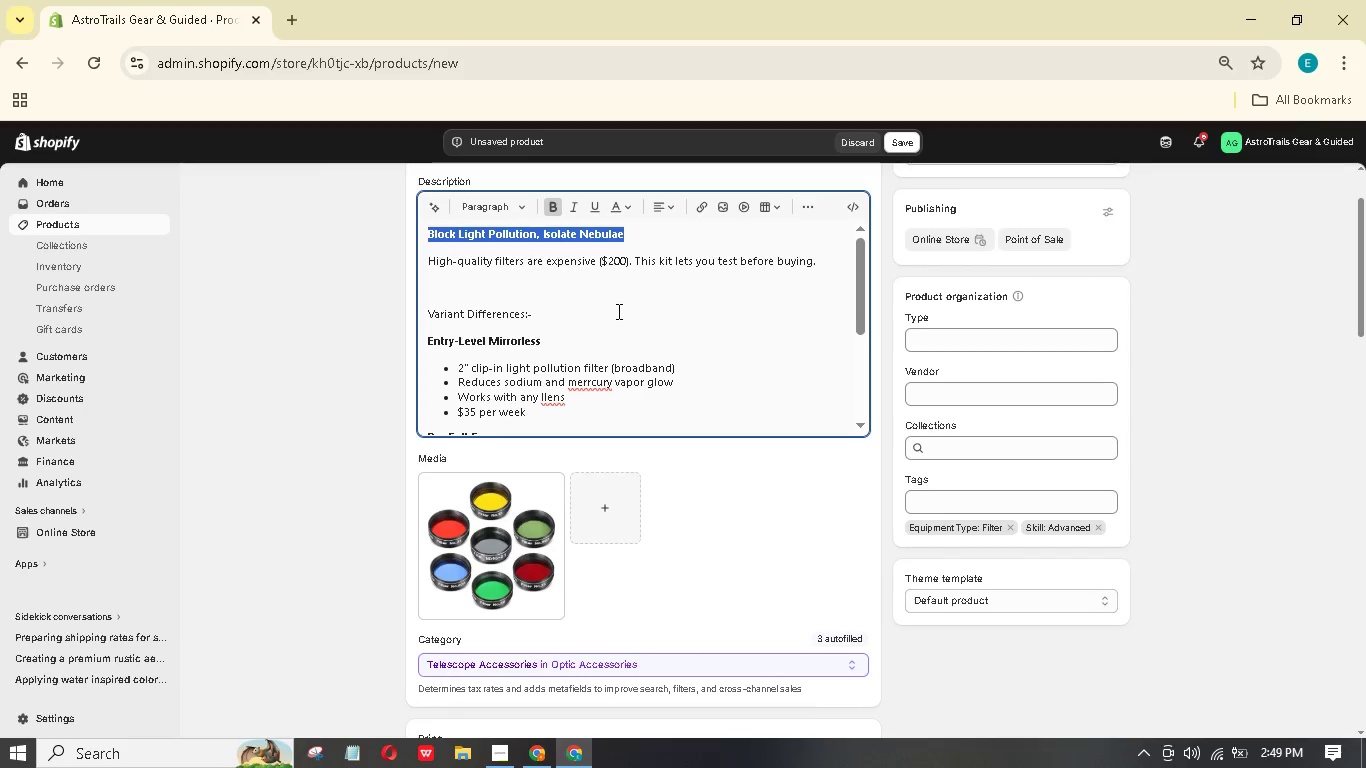 
left_click([622, 305])
 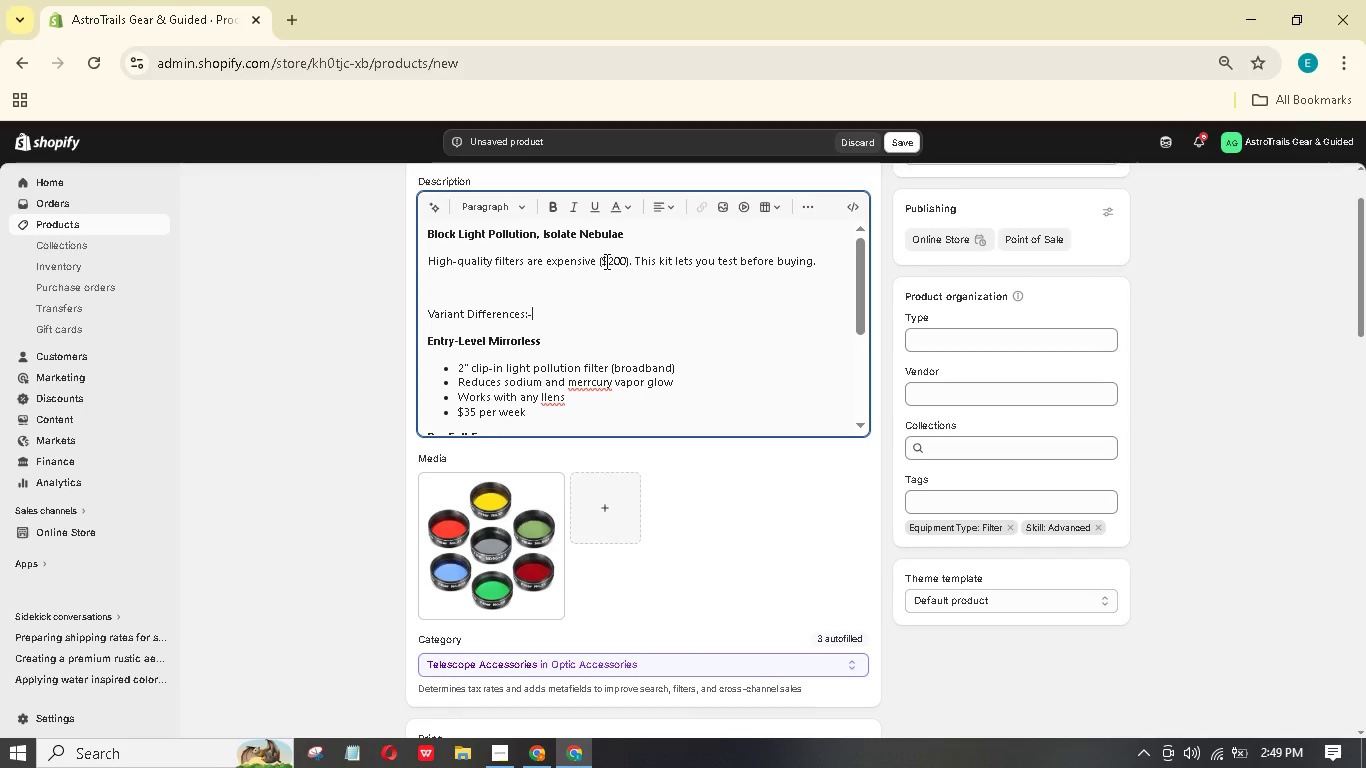 
left_click([604, 260])
 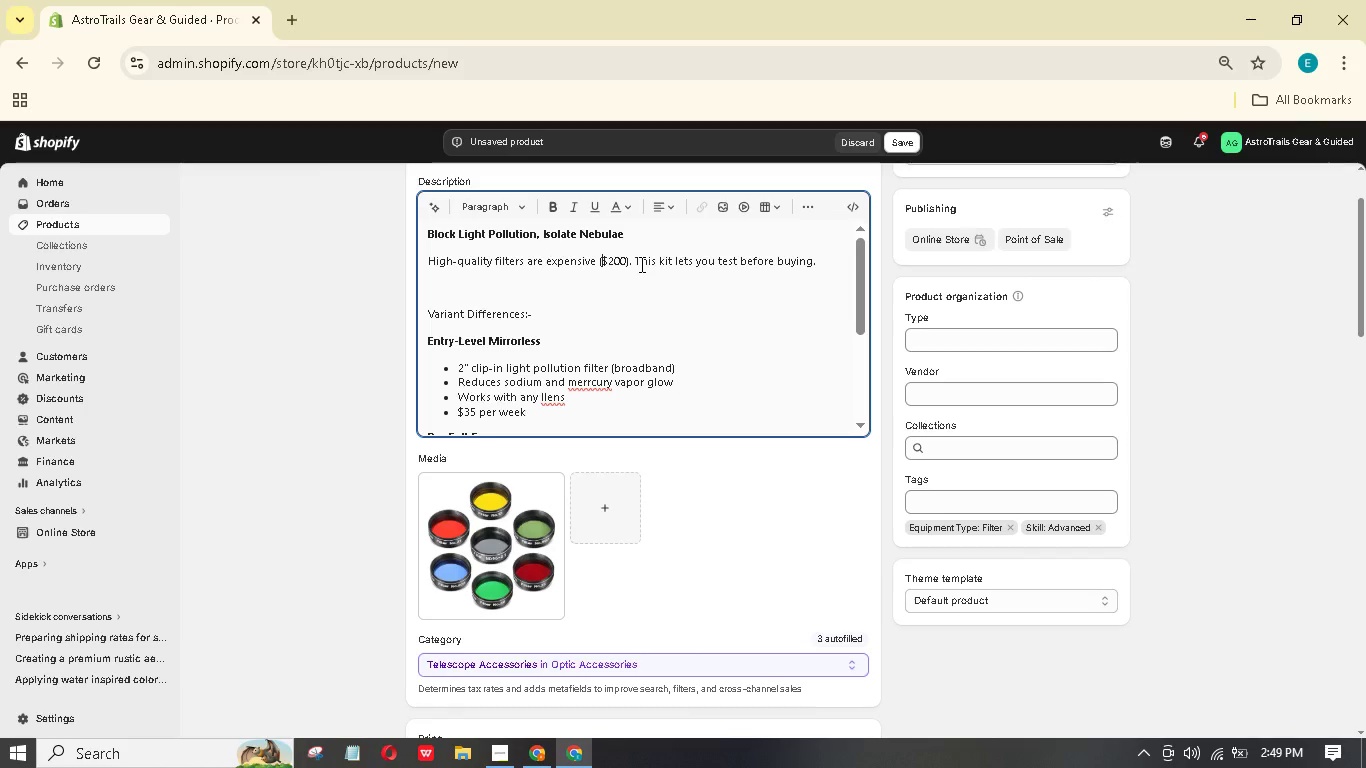 
scroll: coordinate [620, 309], scroll_direction: up, amount: 1.0
 